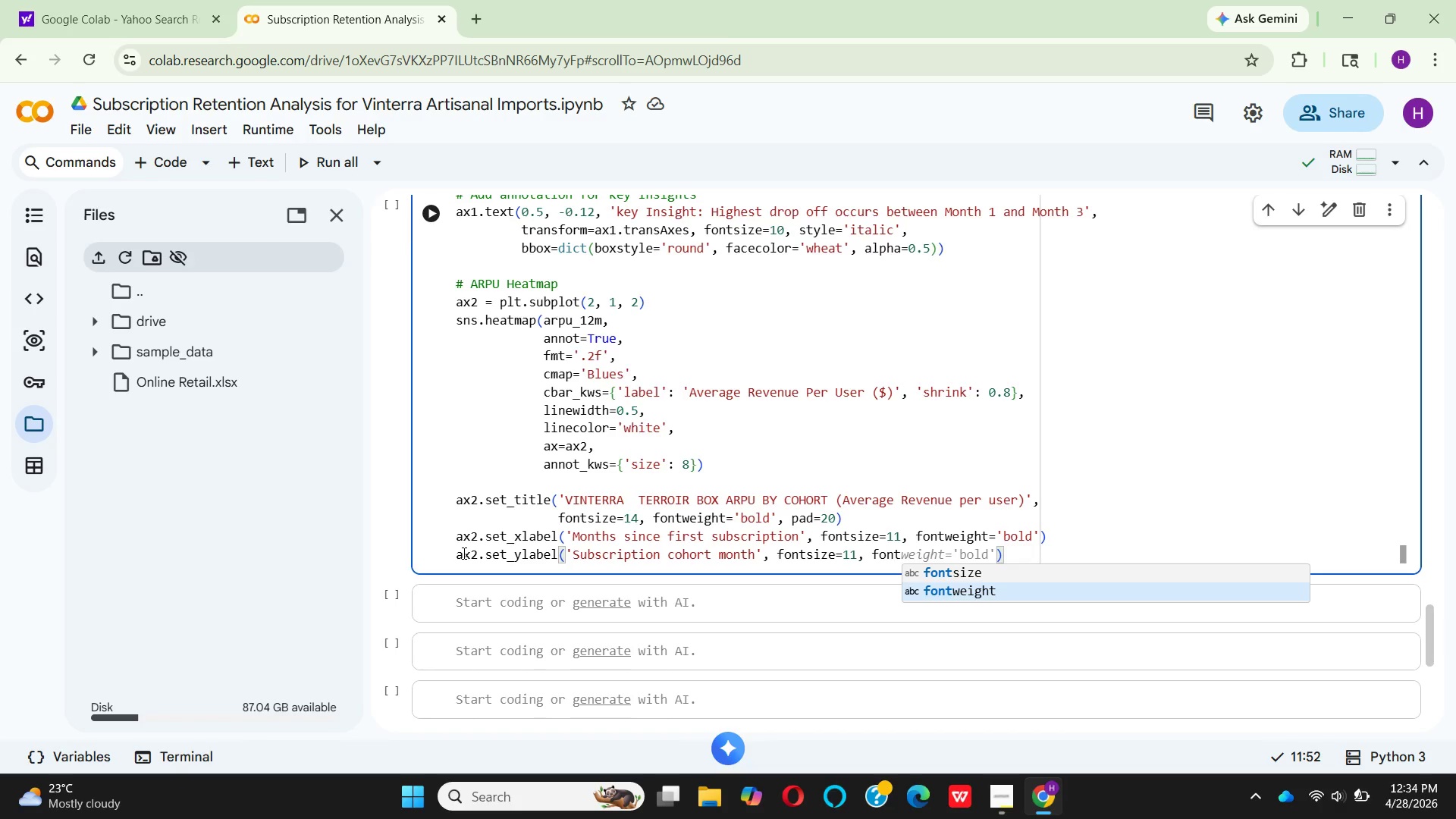 
key(Enter)
 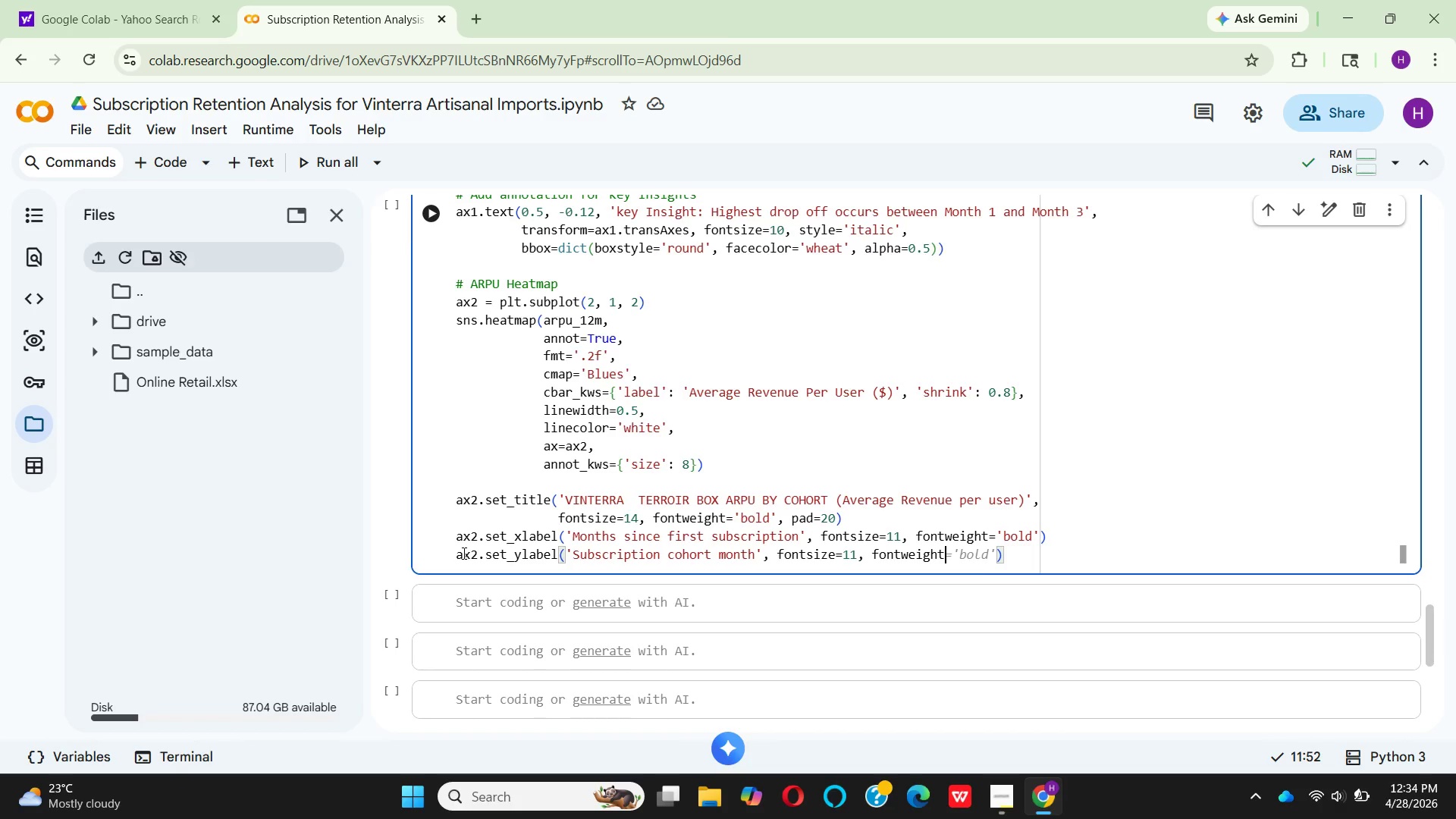 
type(='bold)
 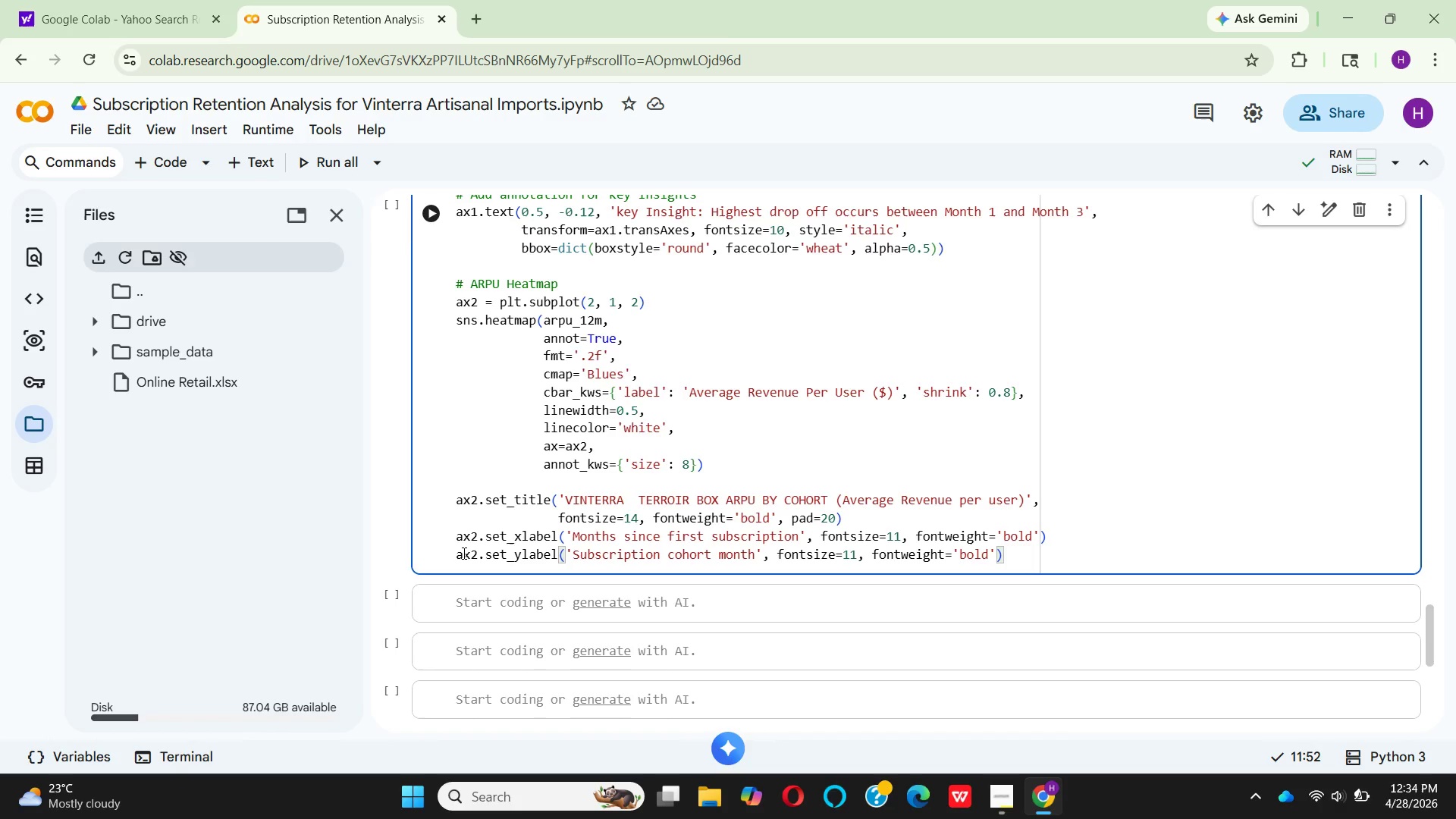 
key(ArrowRight)
 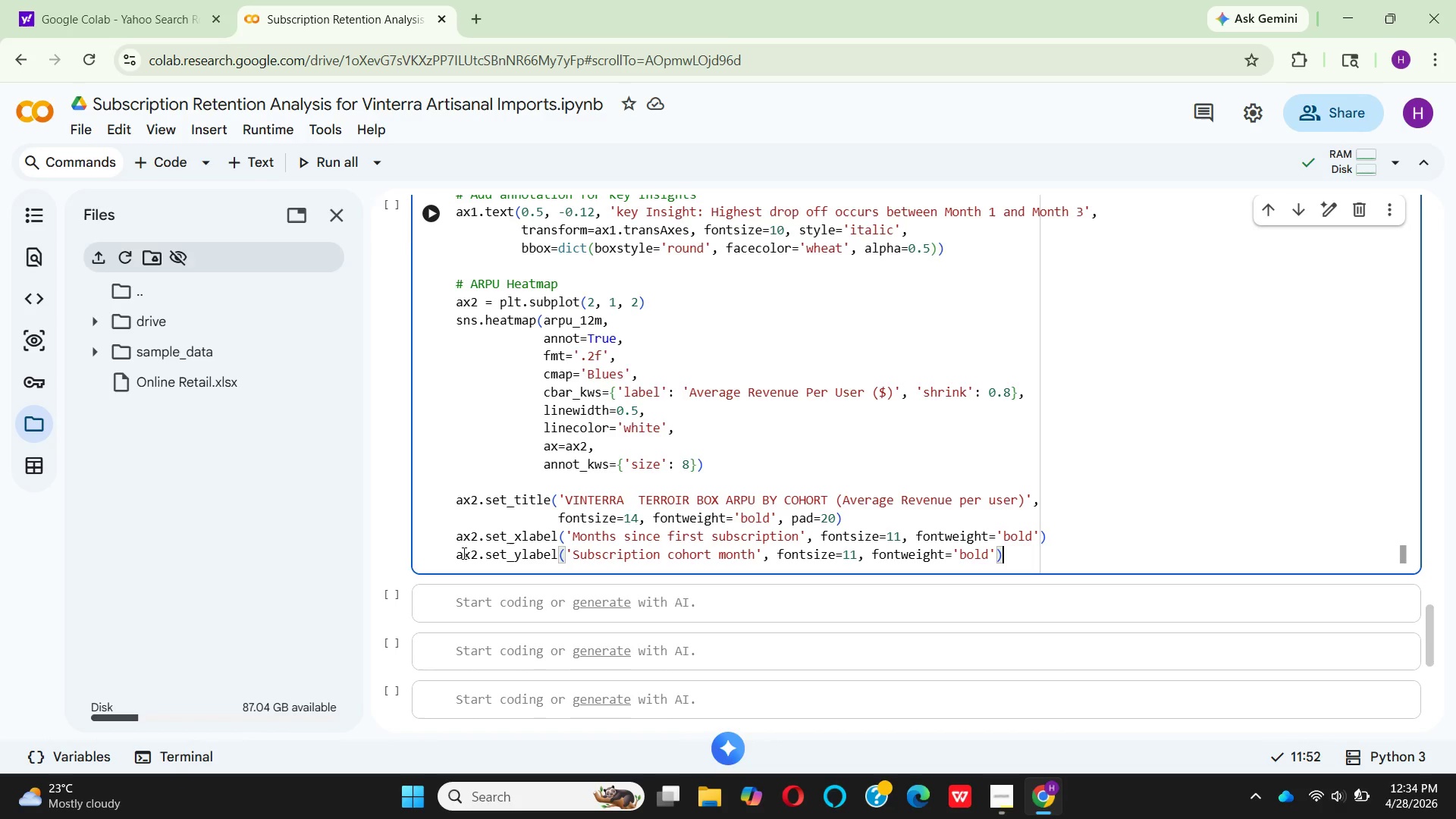 
key(ArrowRight)
 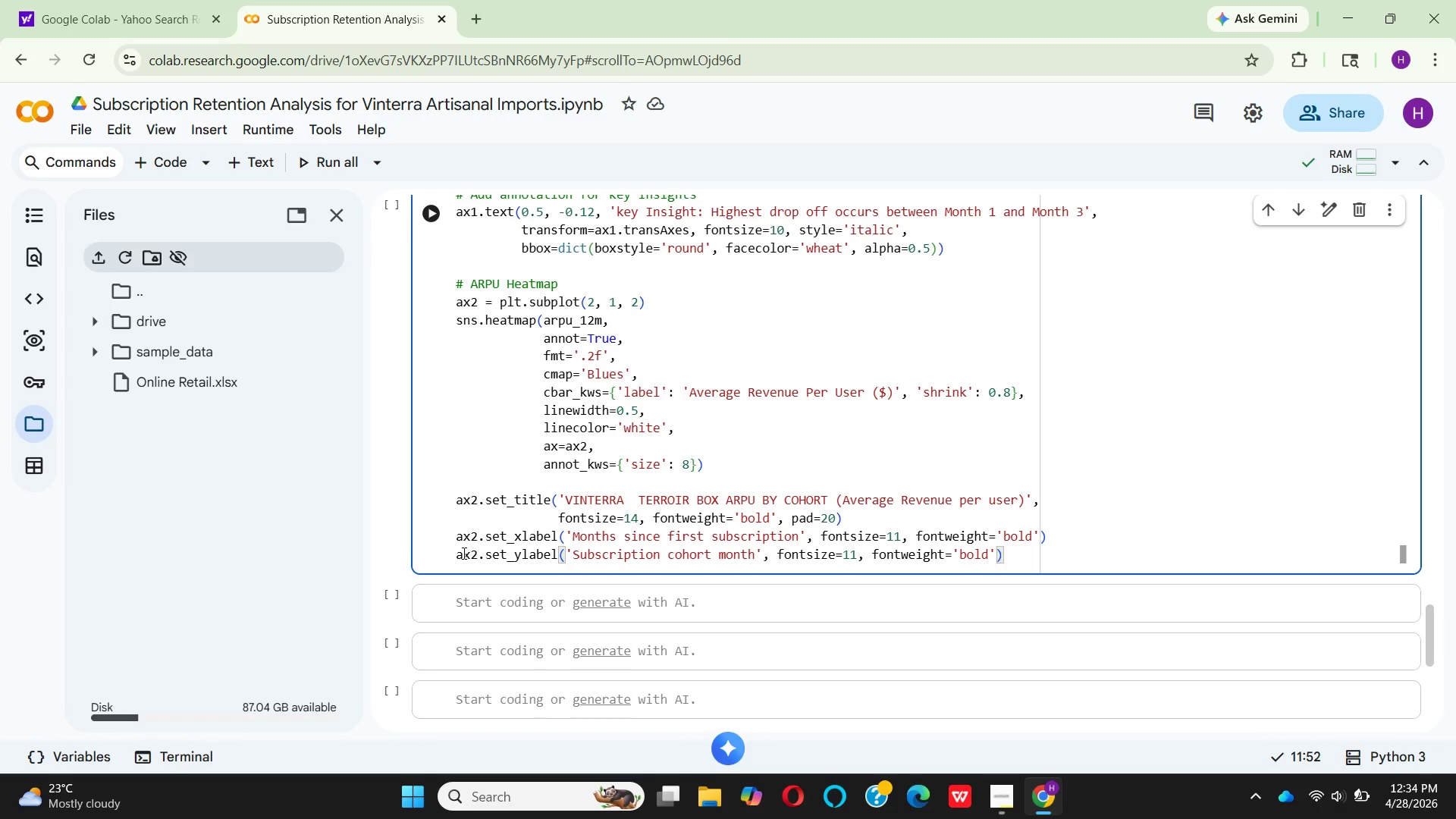 
key(Enter)
 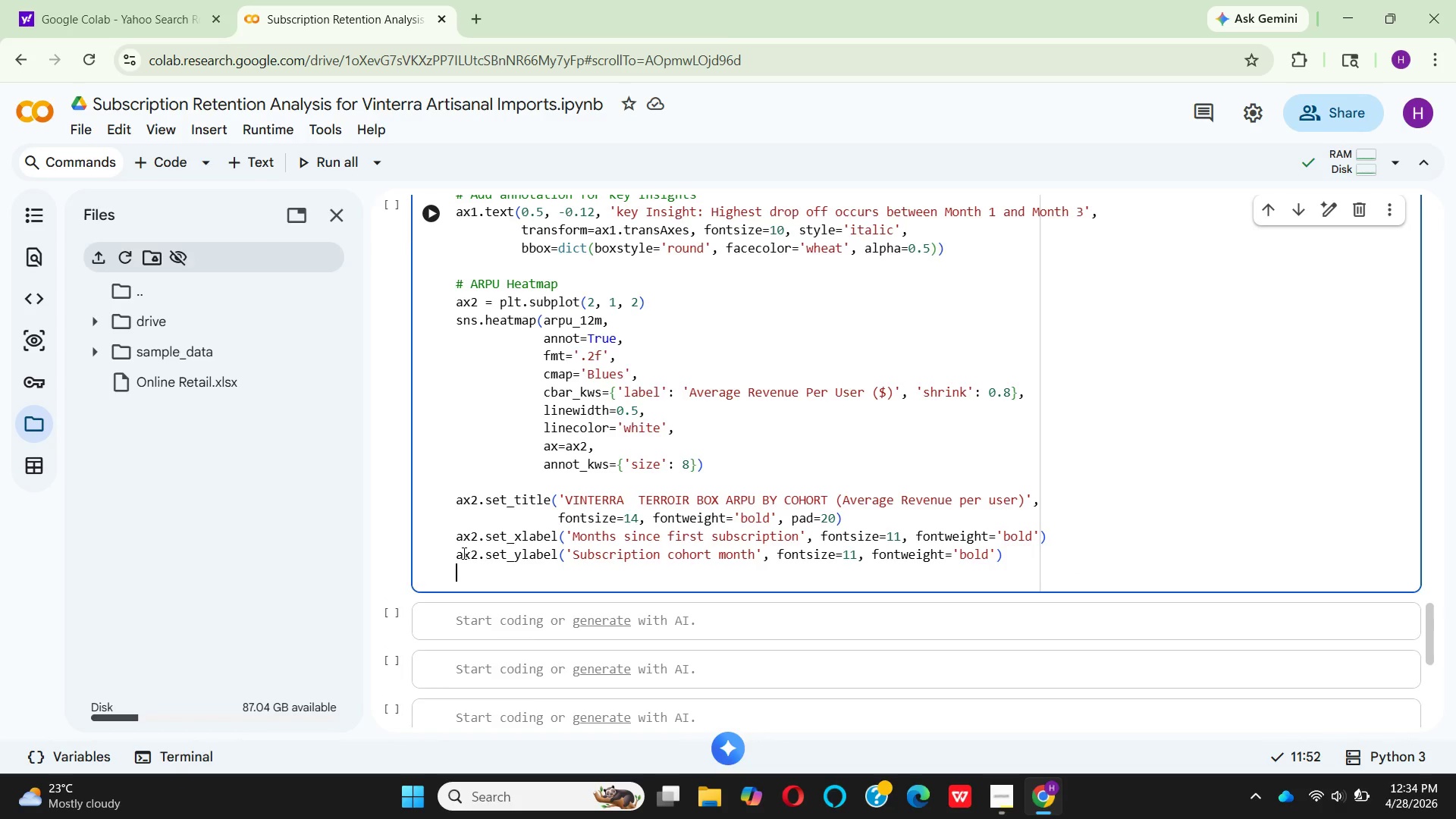 
key(Enter)
 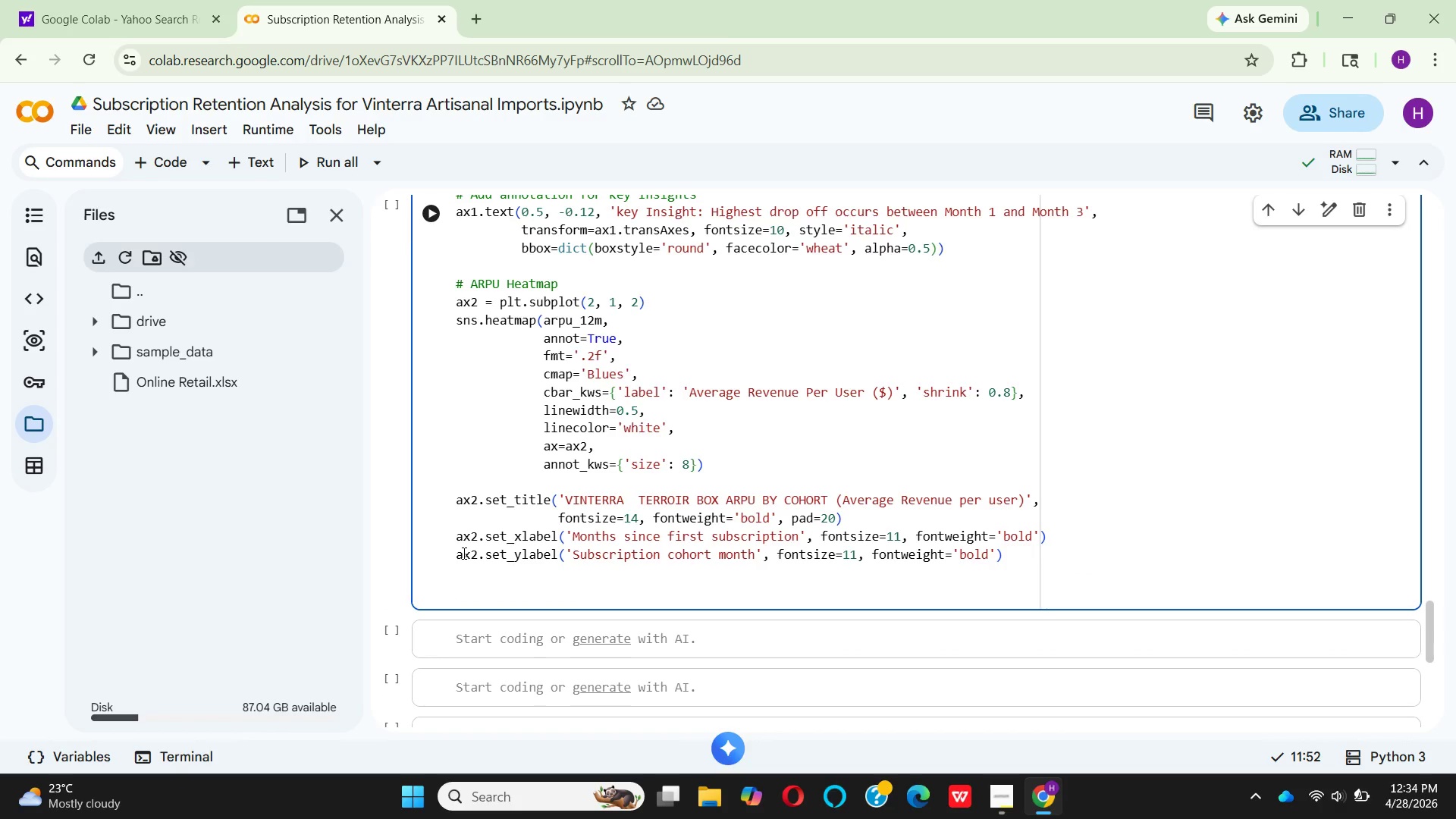 
type(plt)
 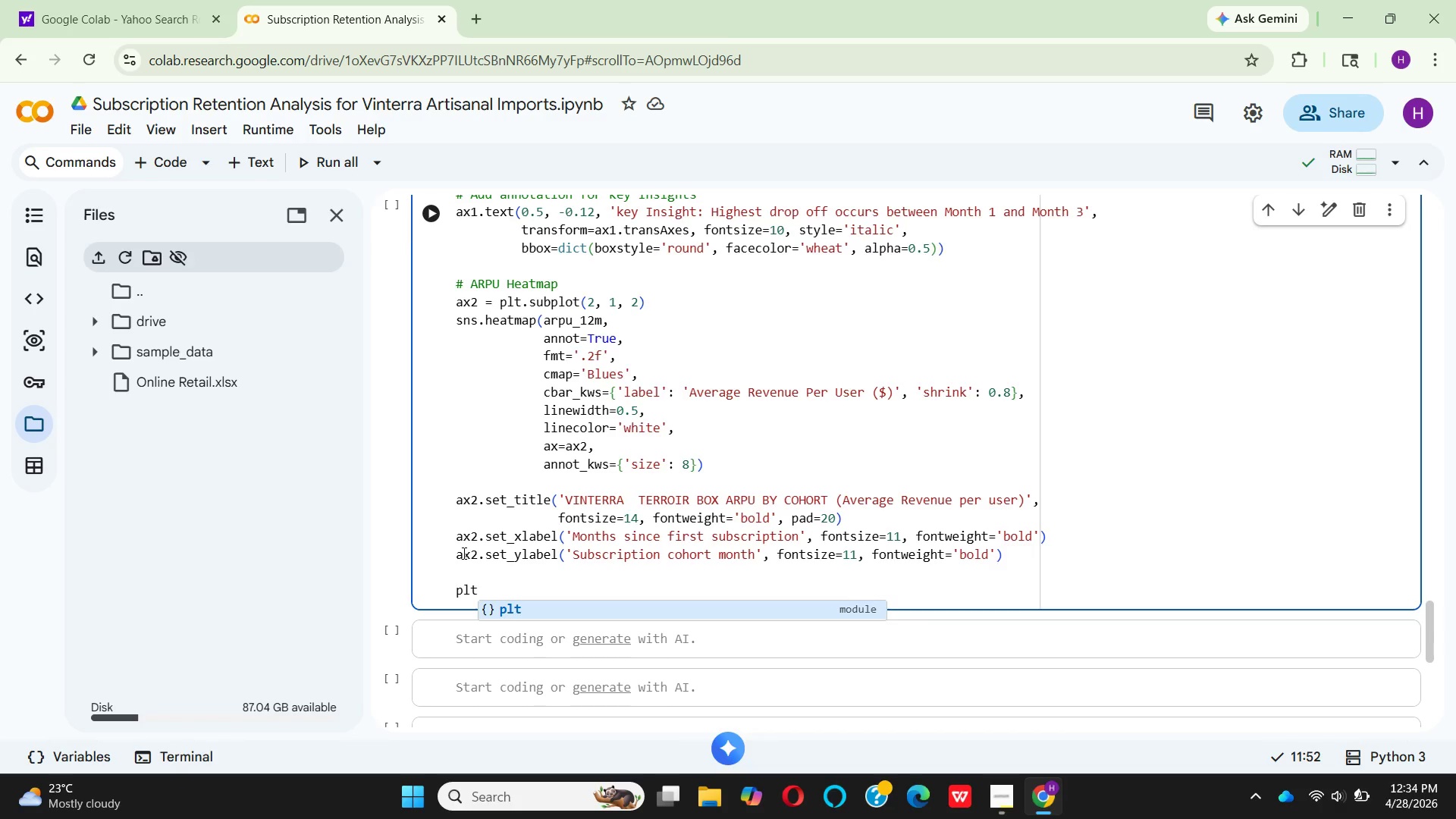 
key(Enter)
 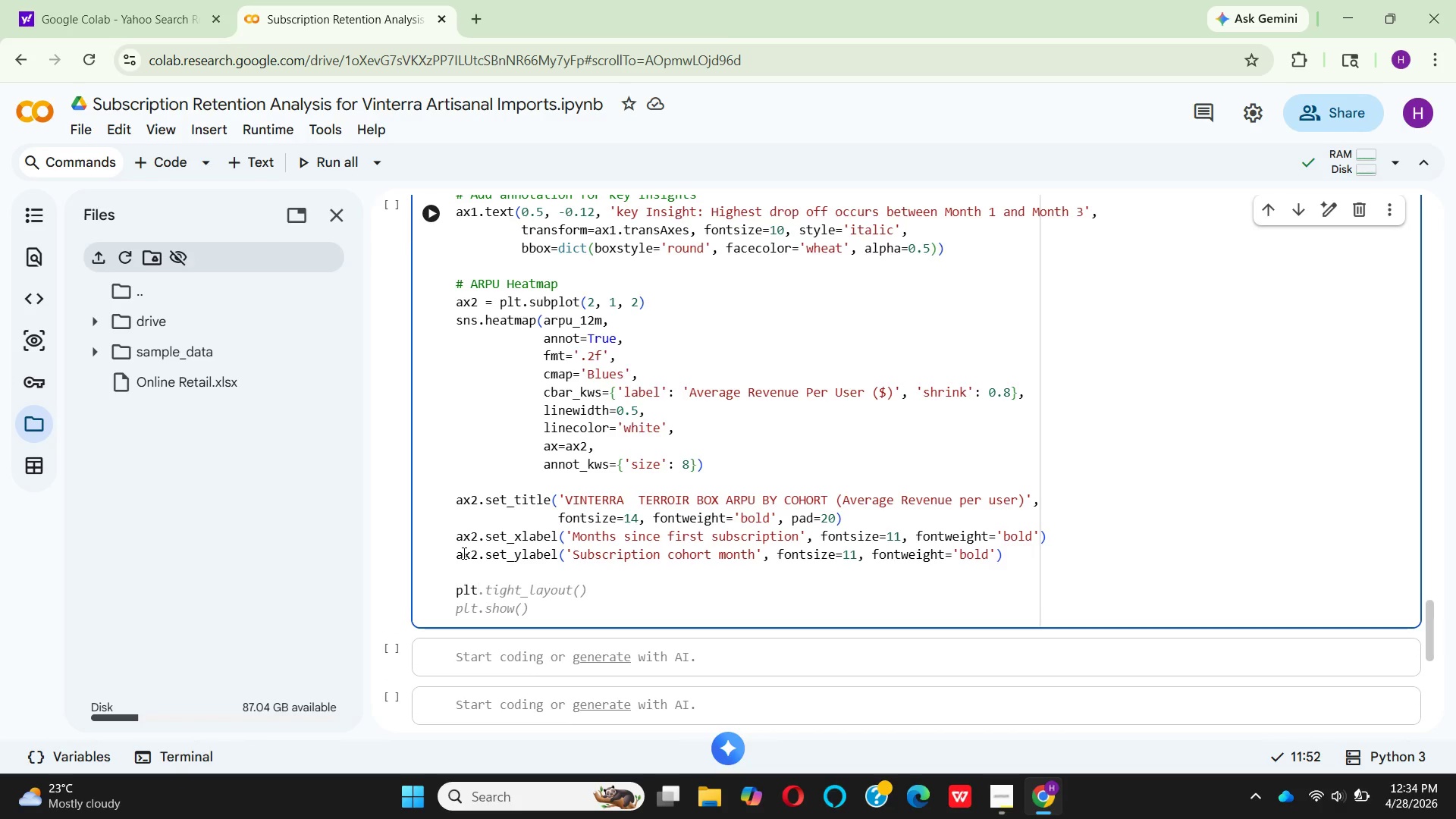 
type(.tight)
 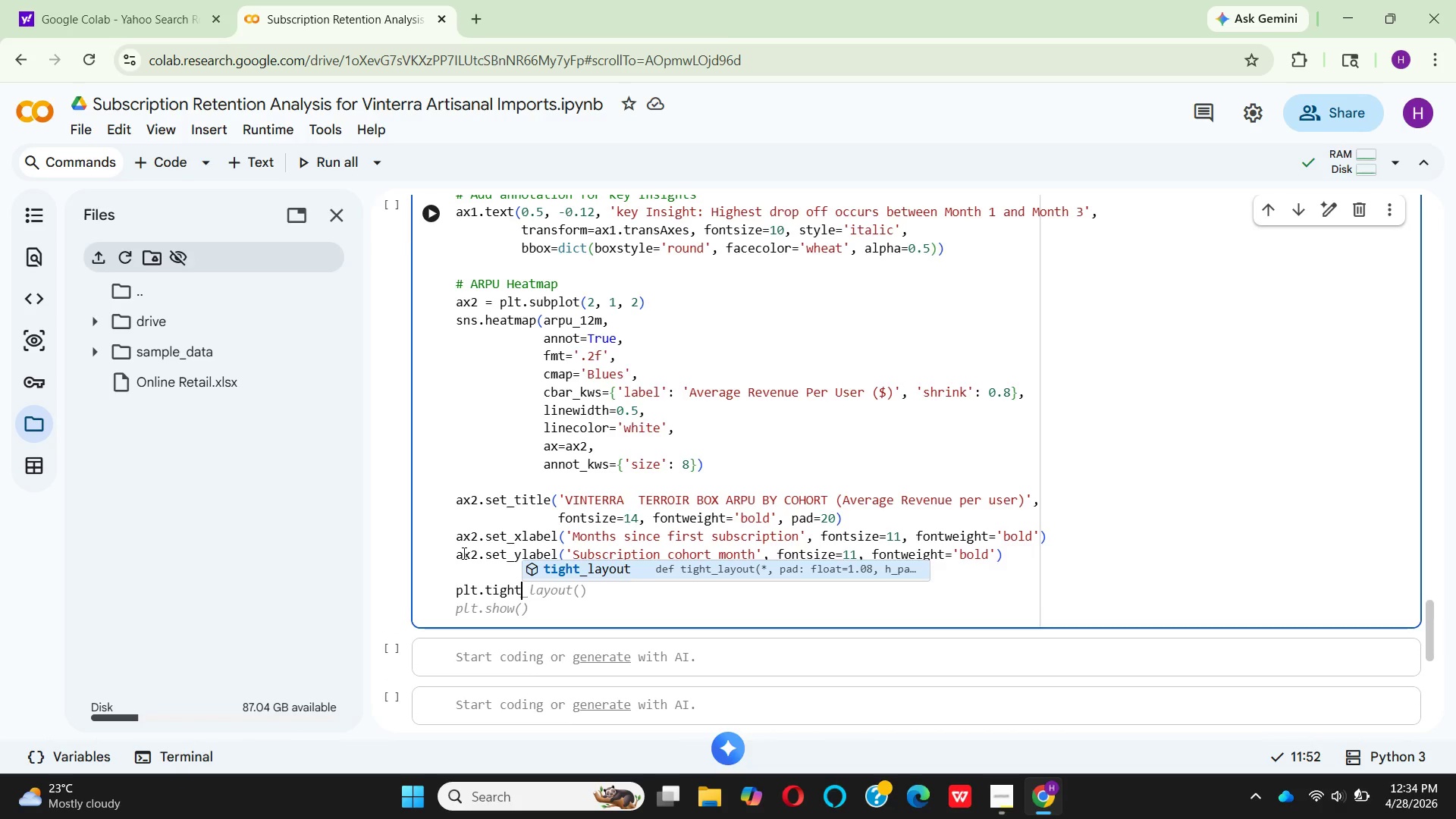 
key(Enter)
 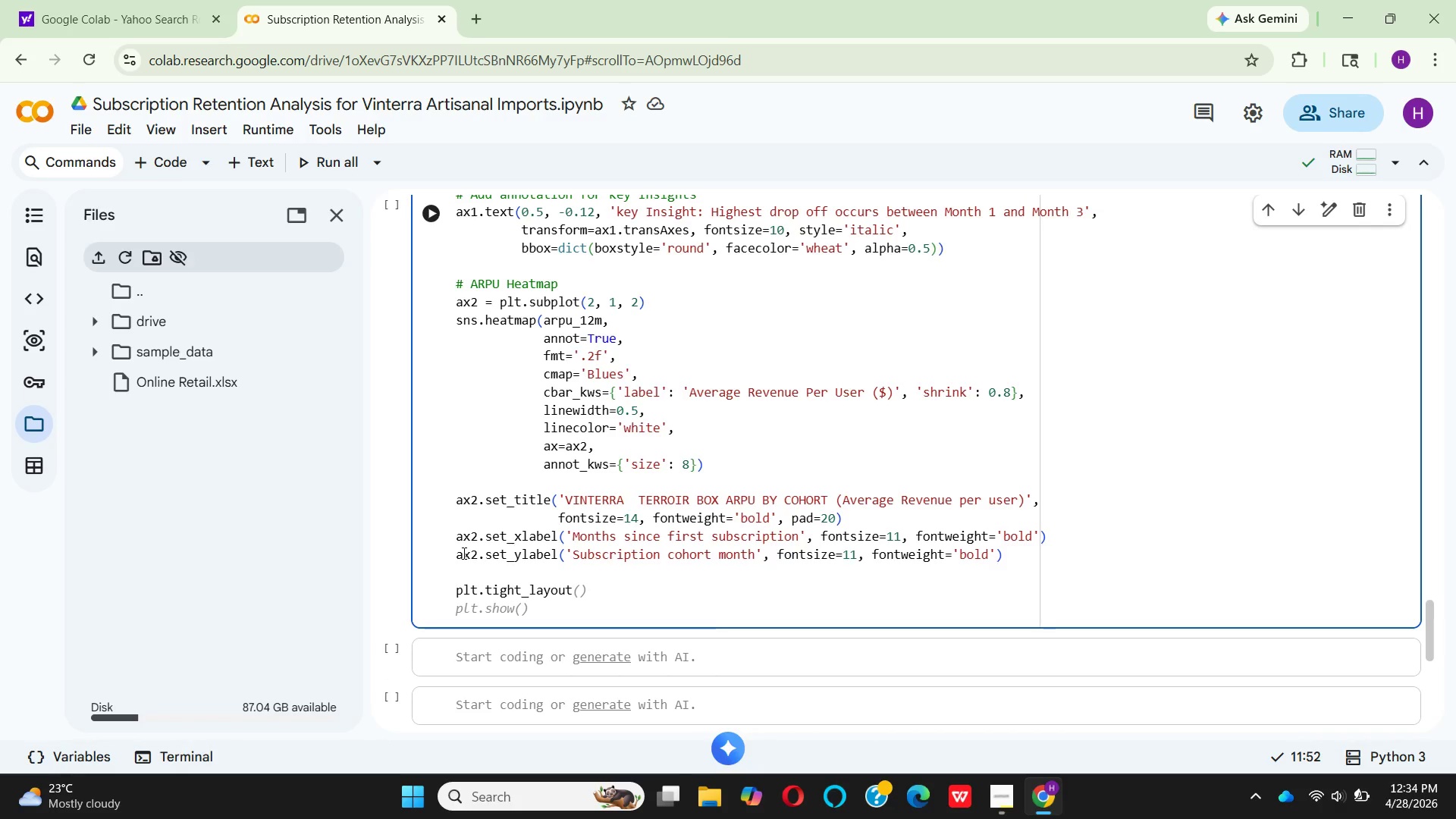 
key(Shift+9)
 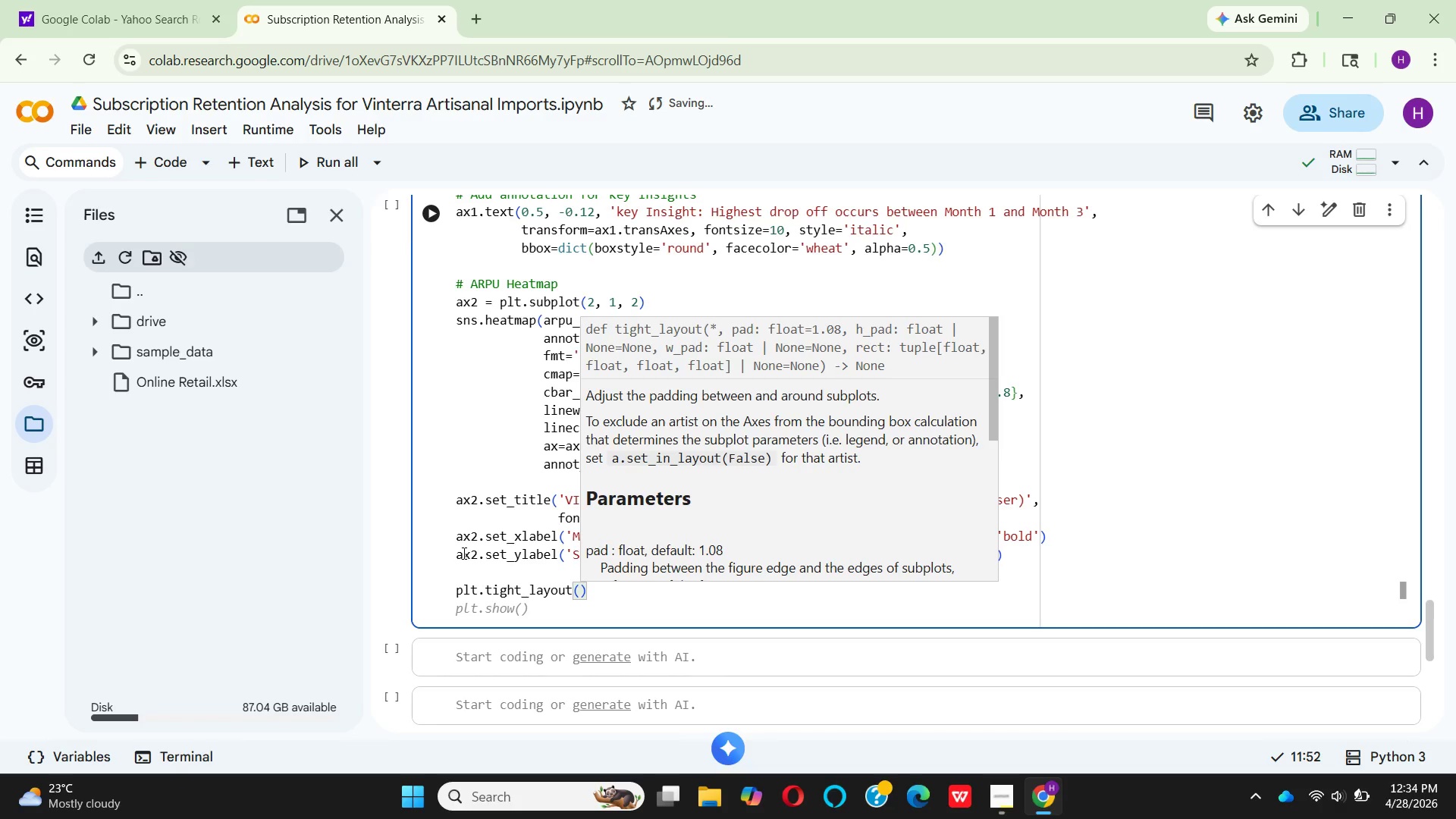 
key(ArrowRight)
 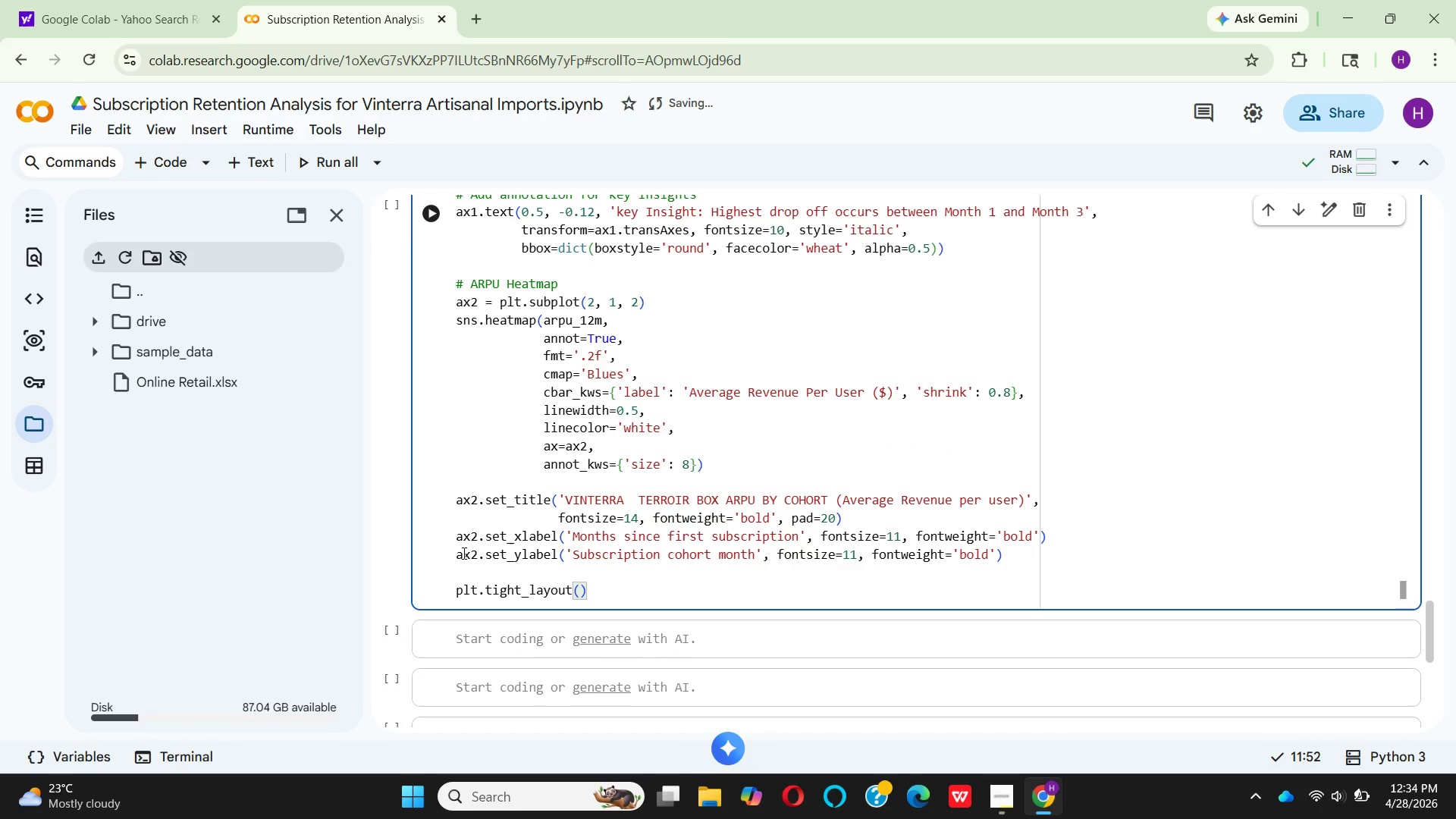 
key(Enter)
 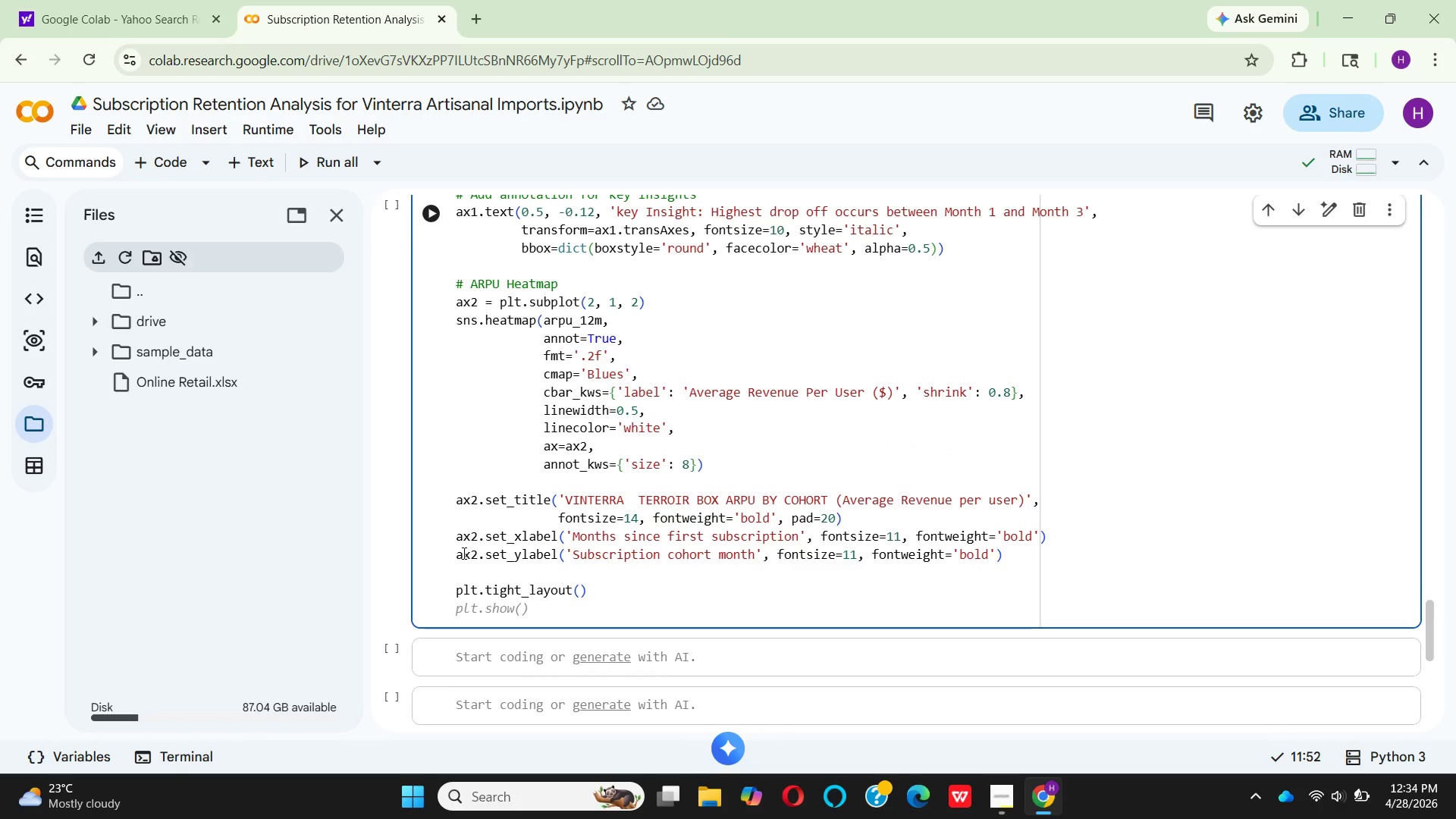 
type(plt)
 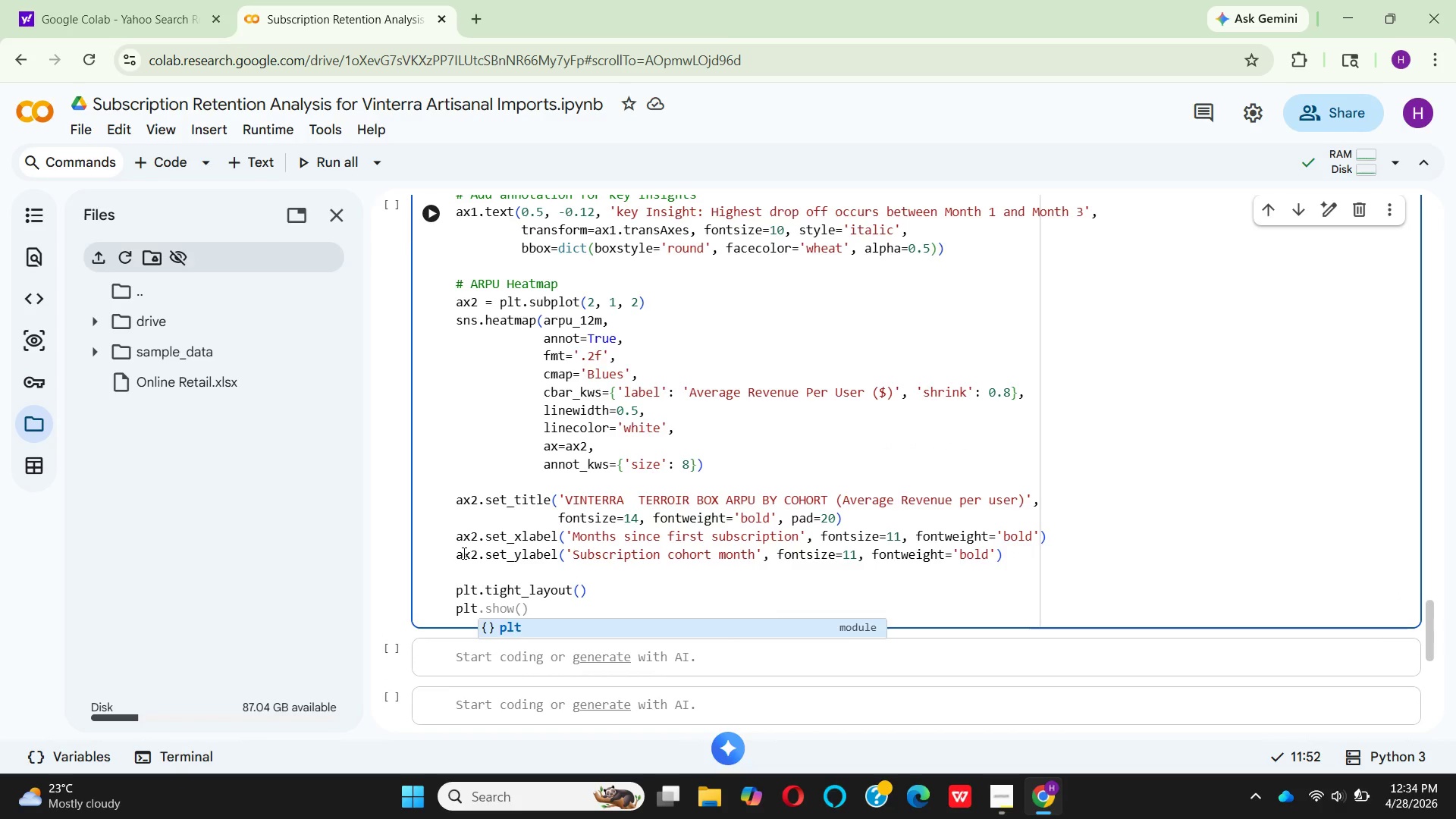 
key(Enter)
 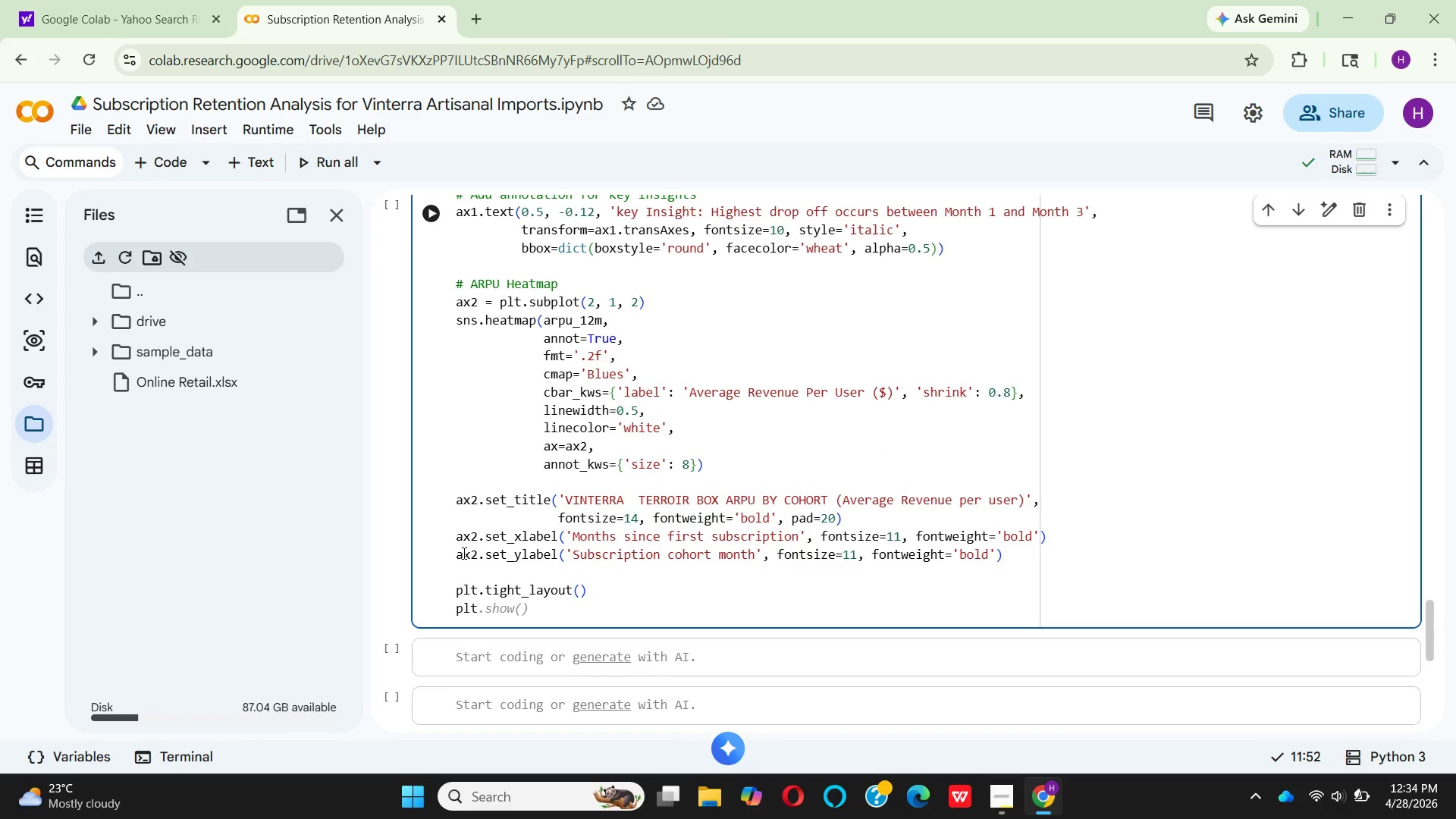 
key(Period)
 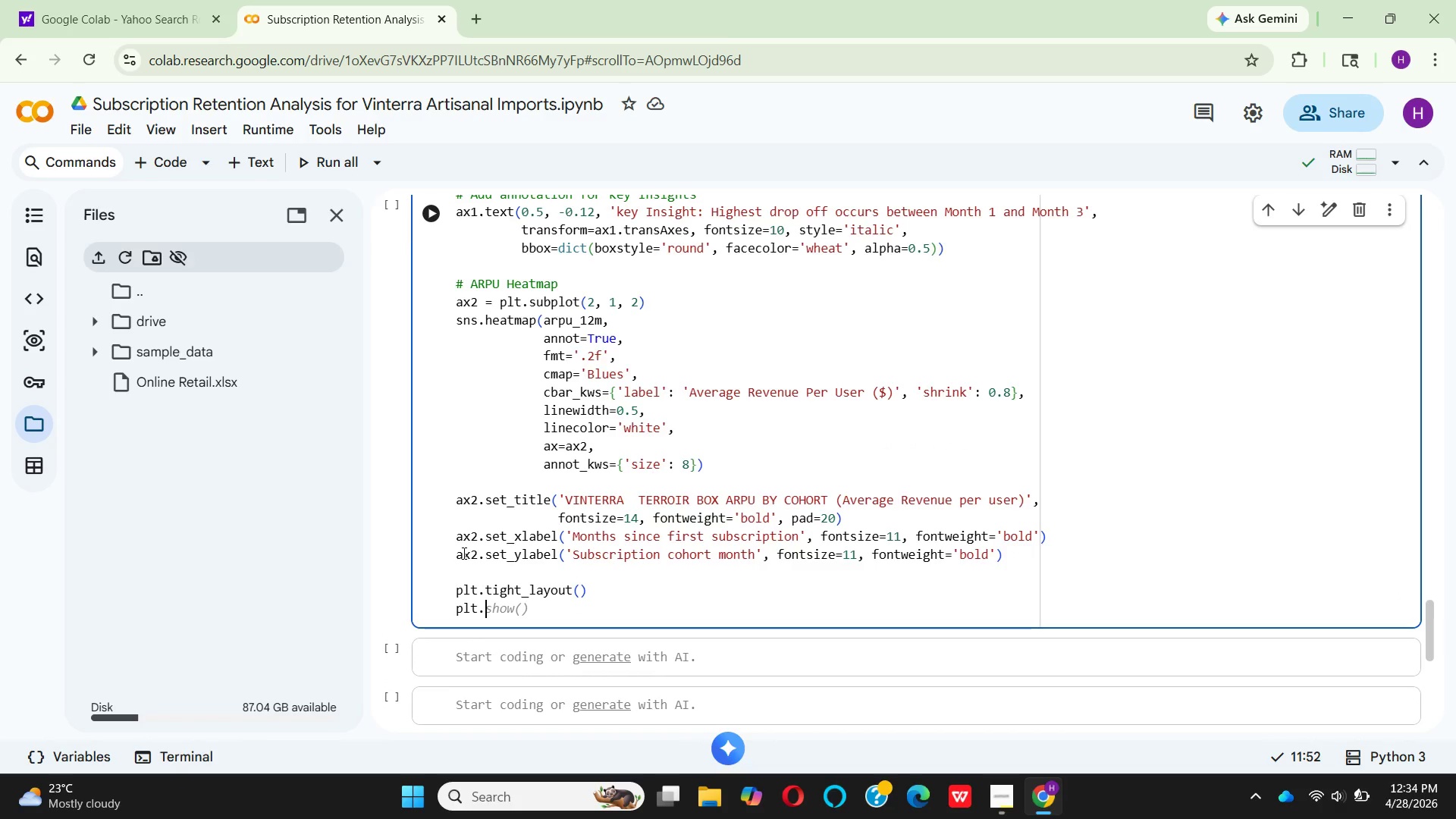 
key(S)
 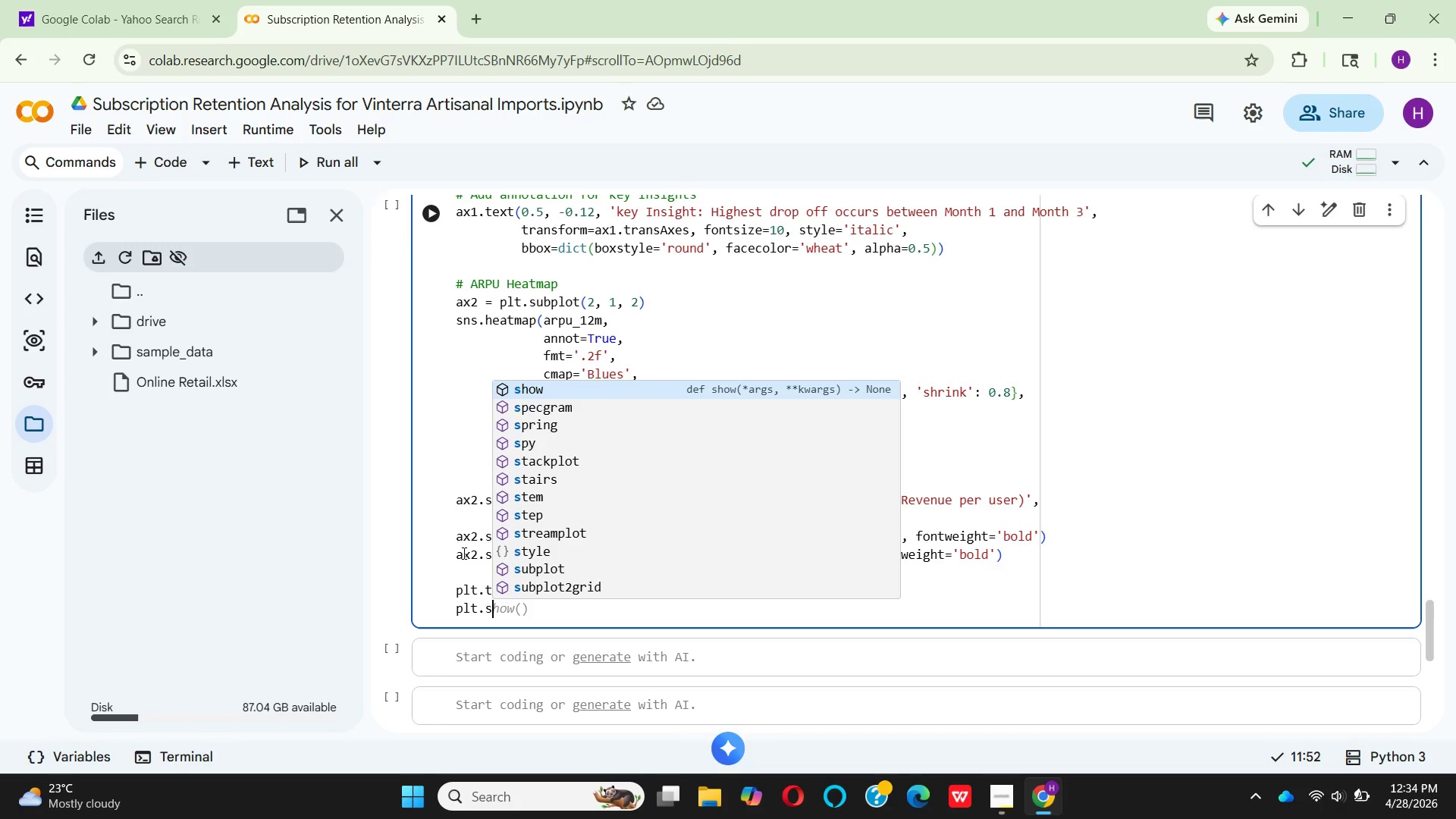 
type(ave)
 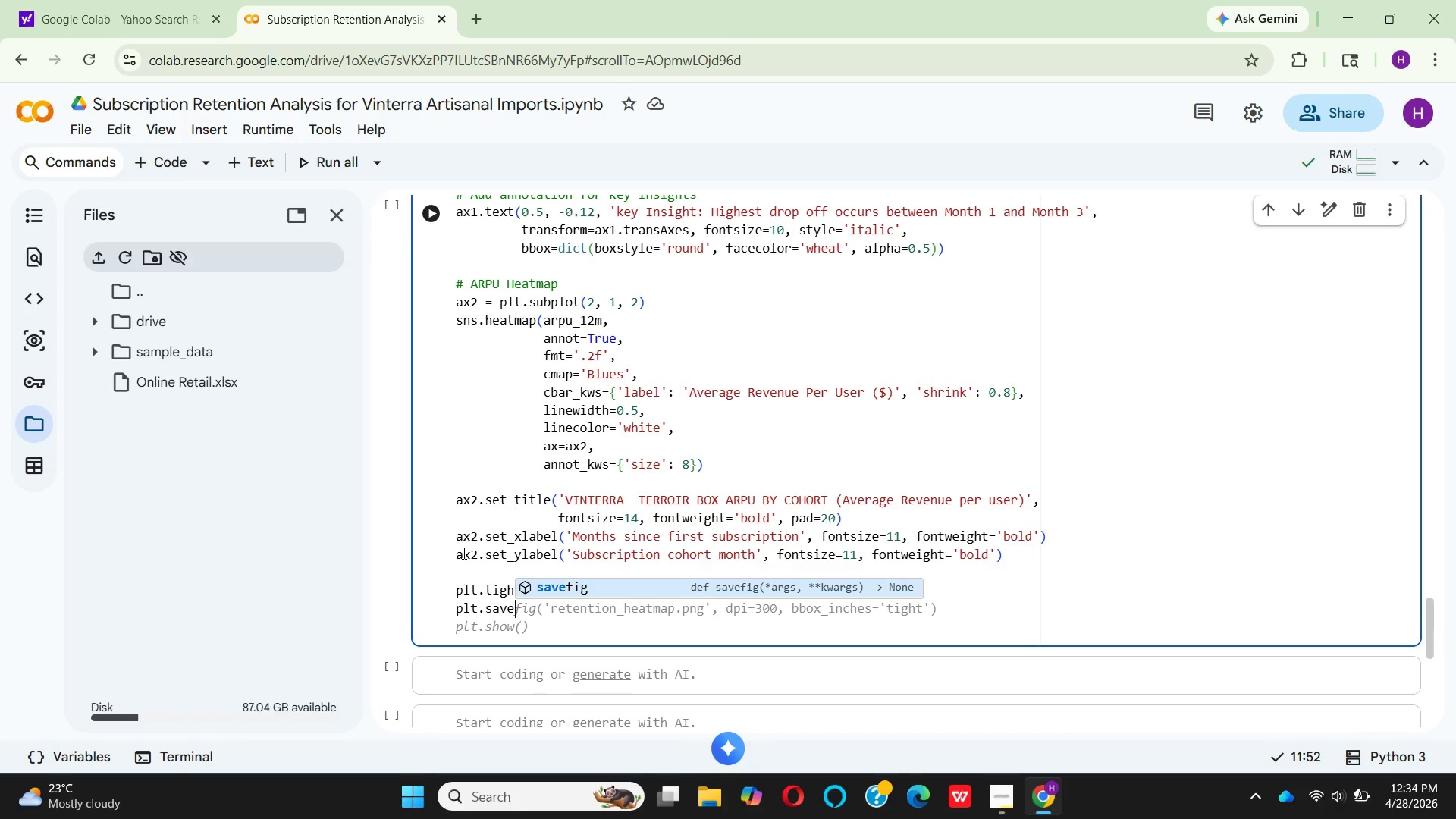 
key(Enter)
 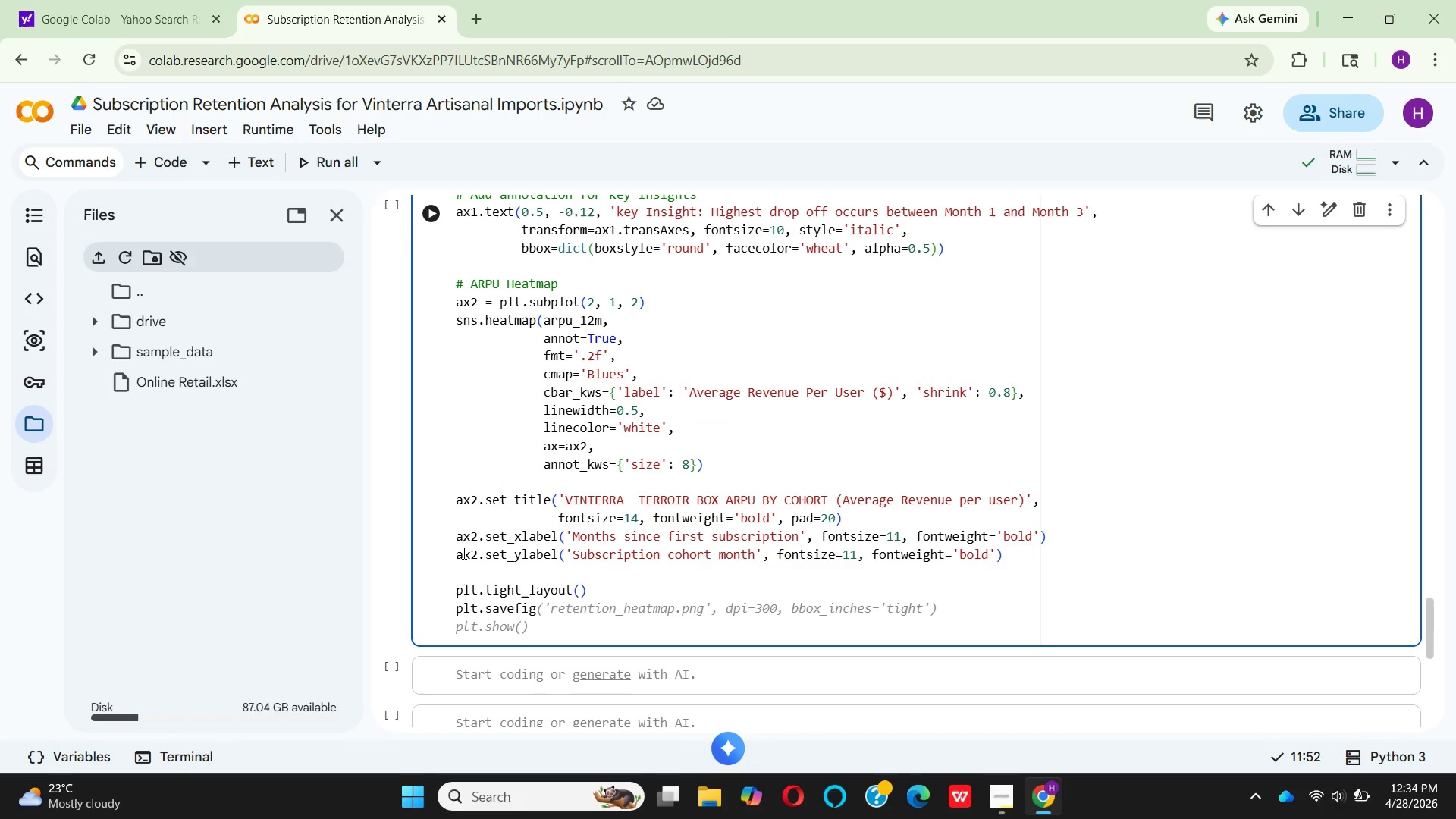 
key(Shift+9)
 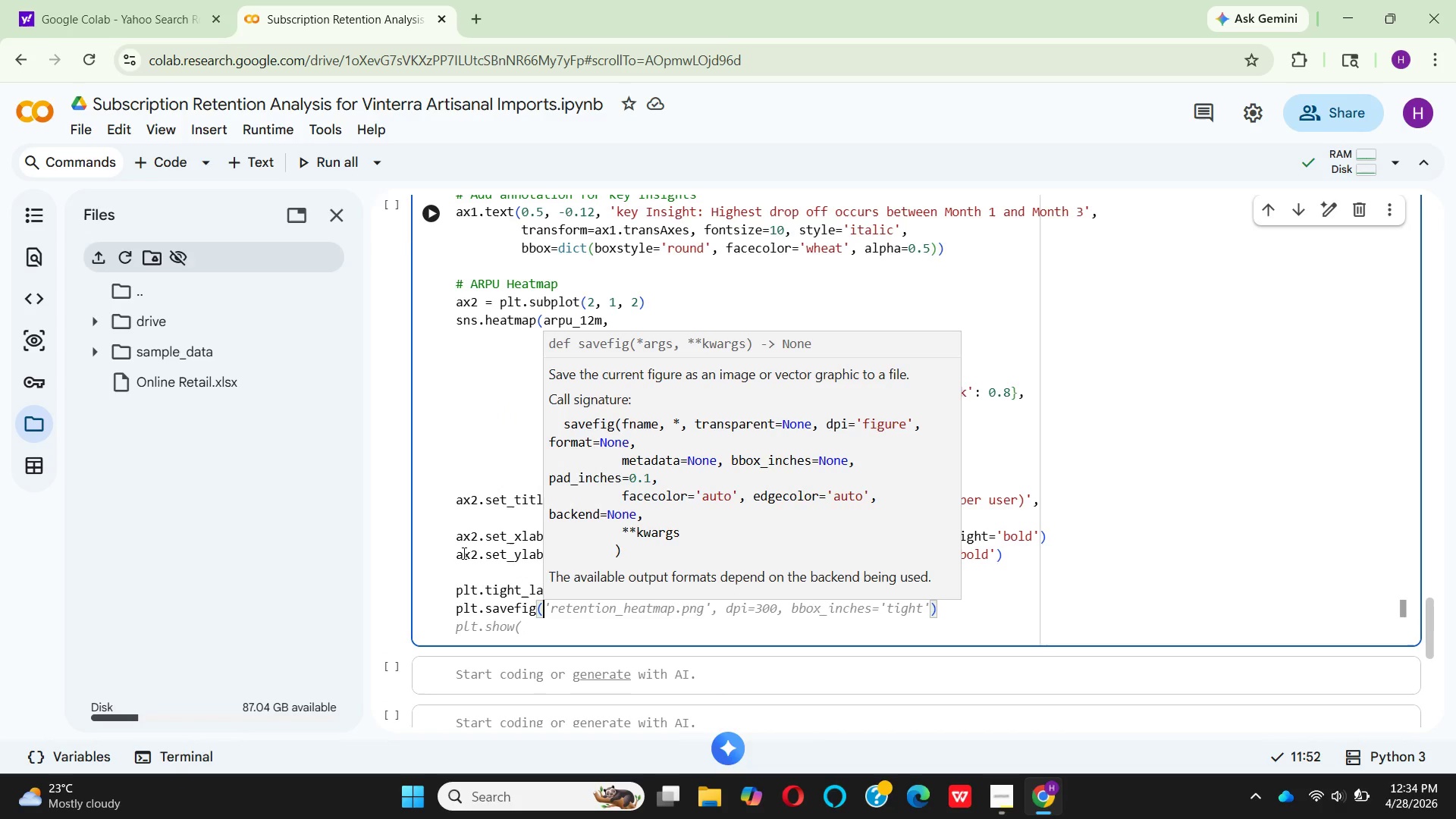 
key(Quote)
 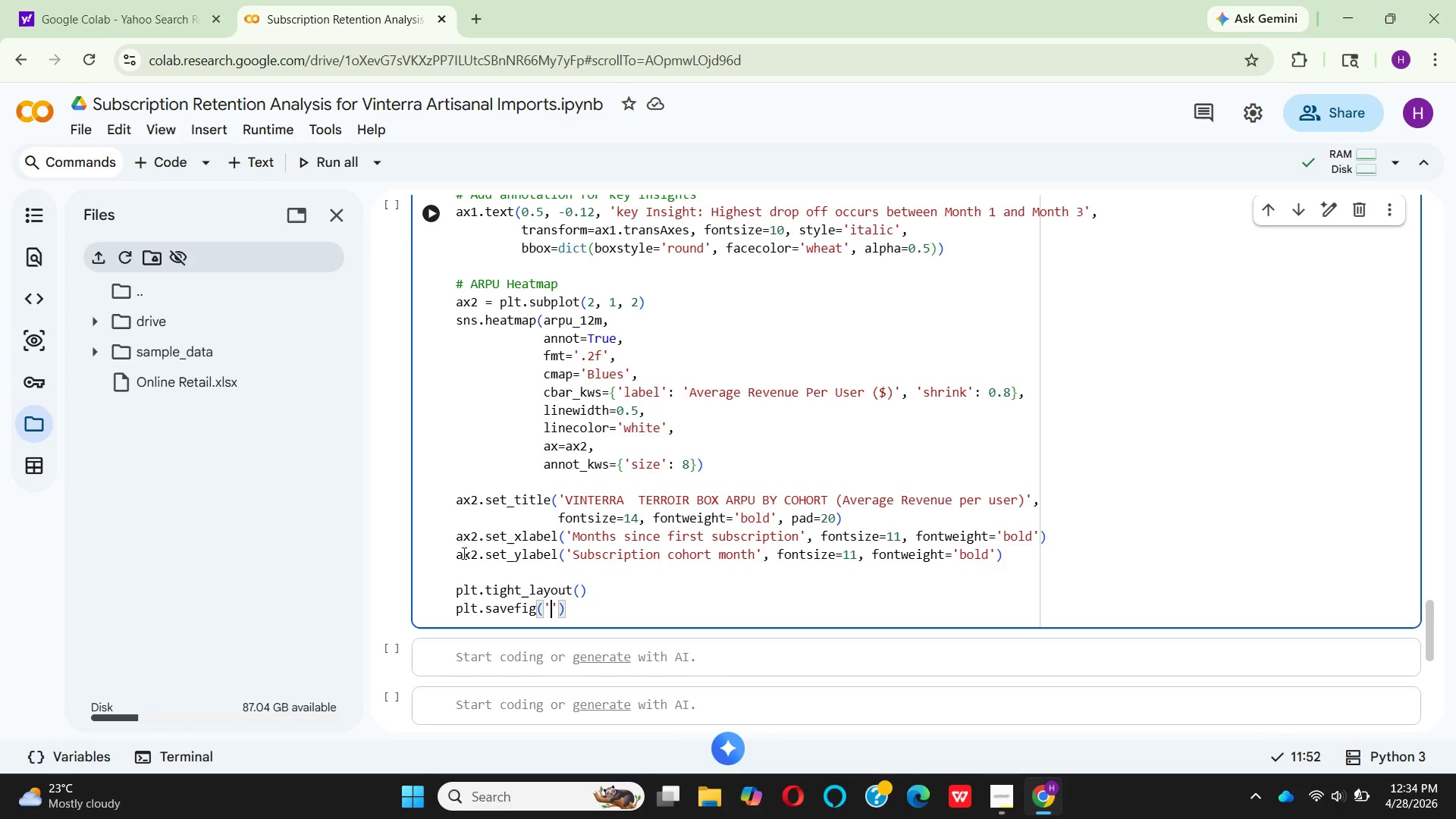 
type(viterra_retention_hea)
 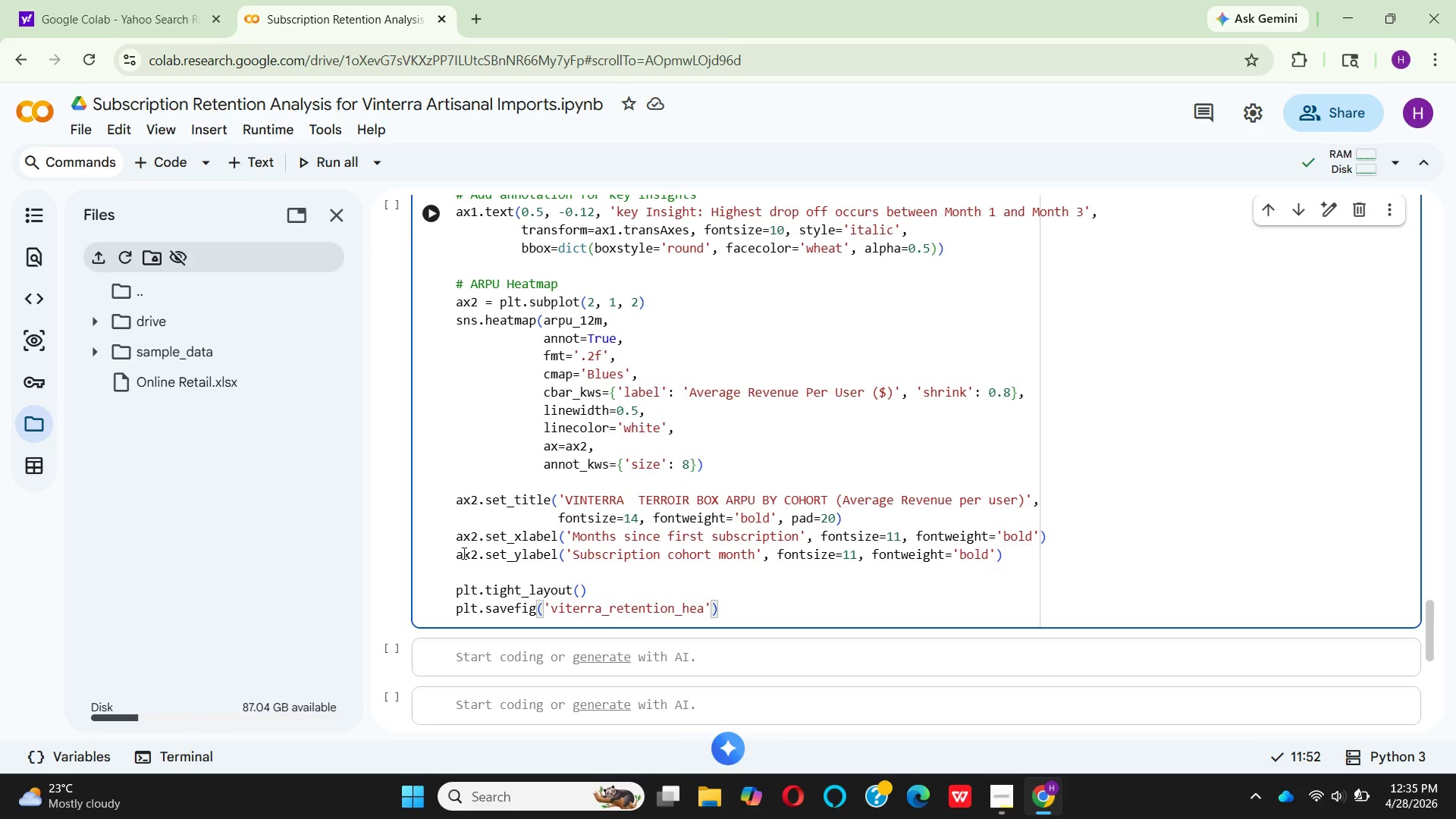 
type(tmap.png)
 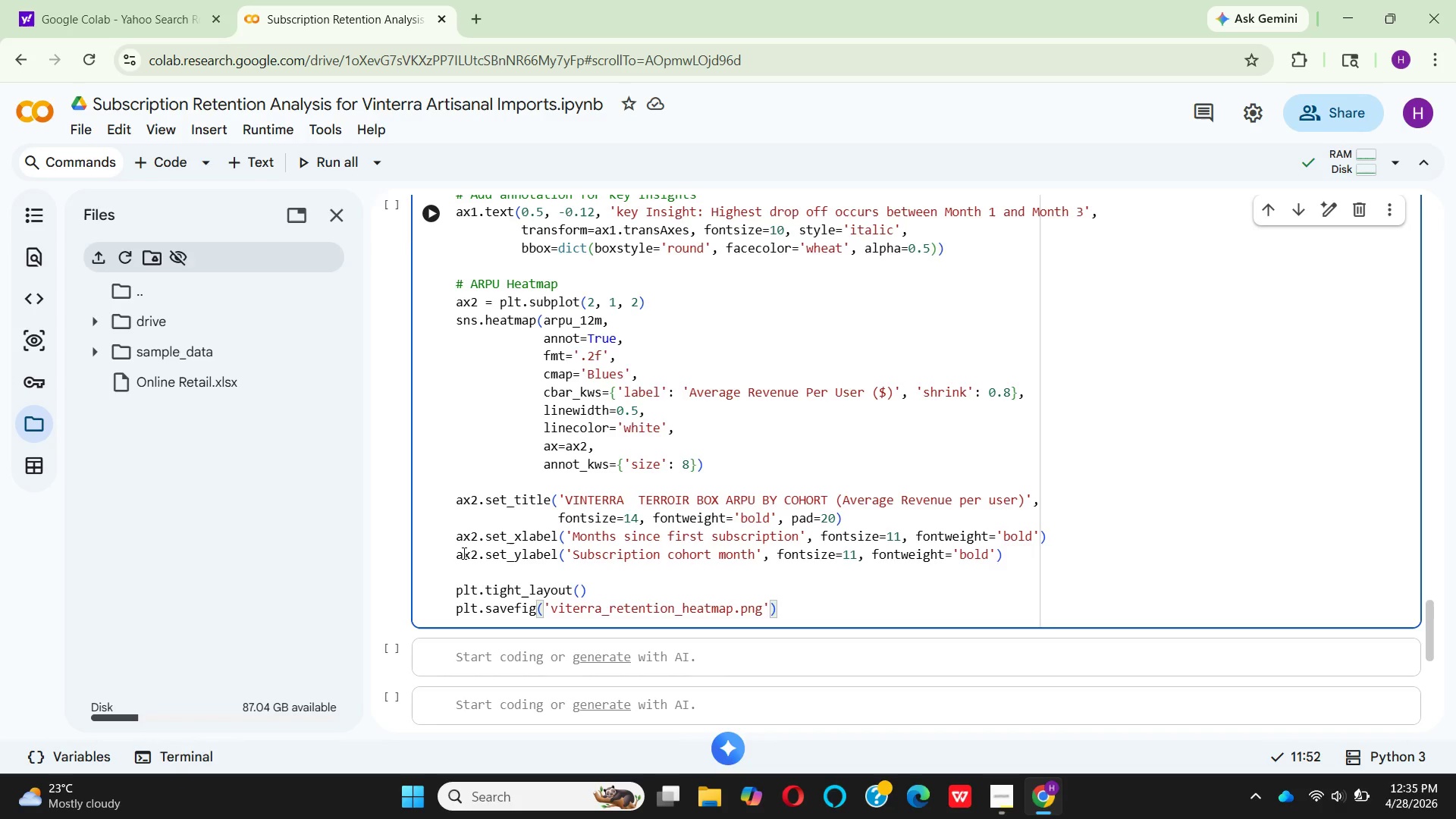 
key(ArrowRight)
 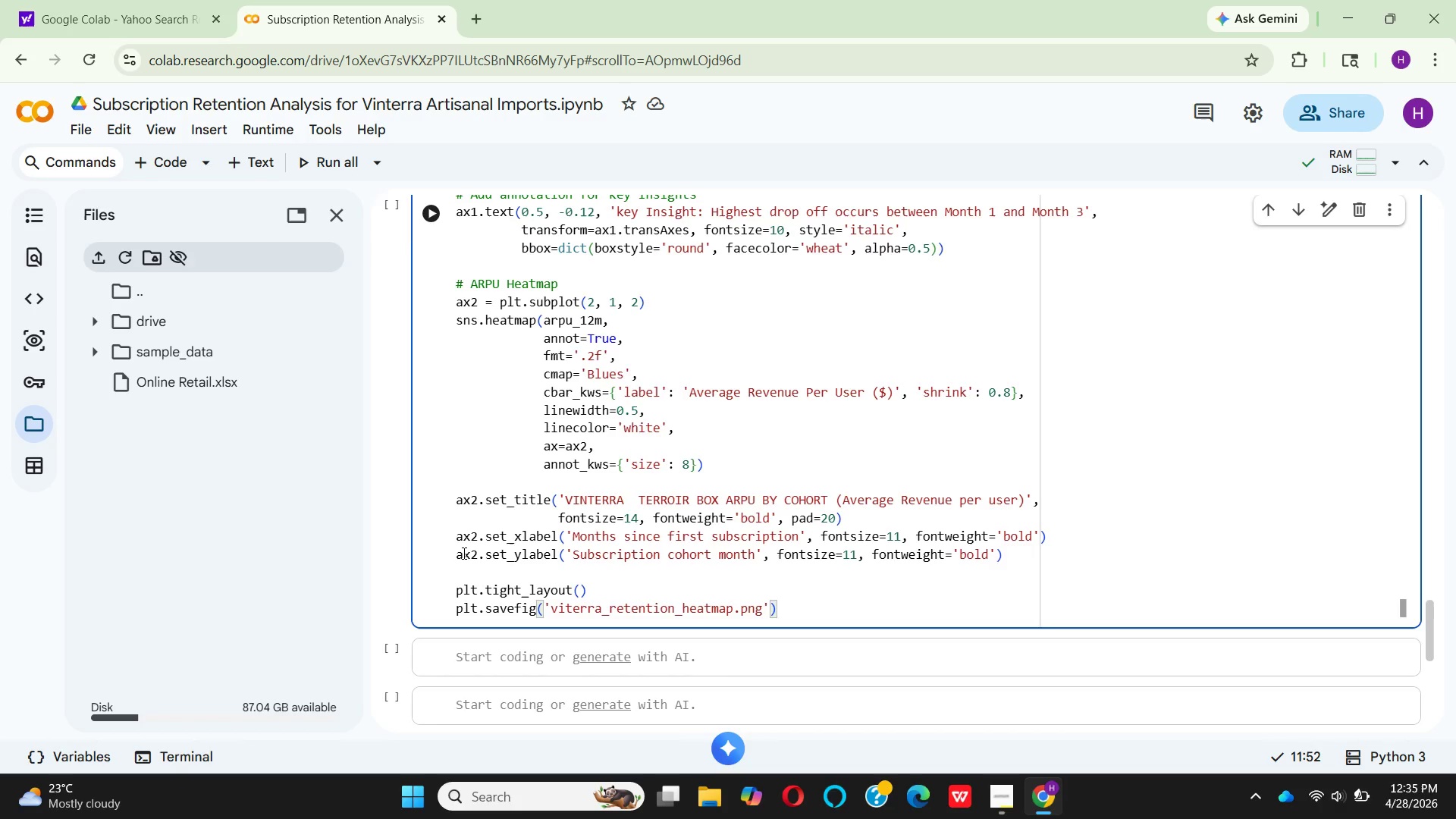 
key(Comma)
 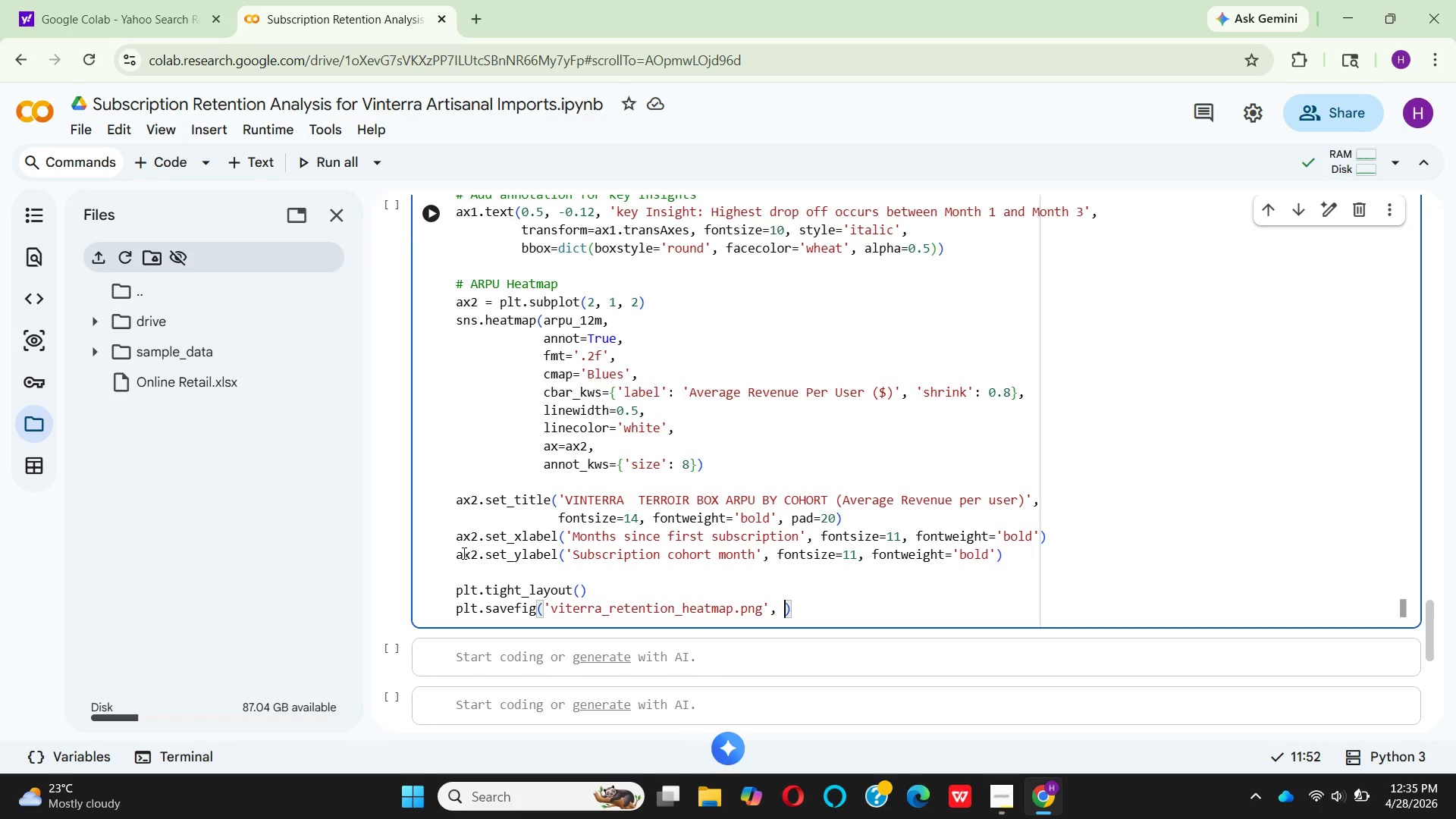 
key(Space)
 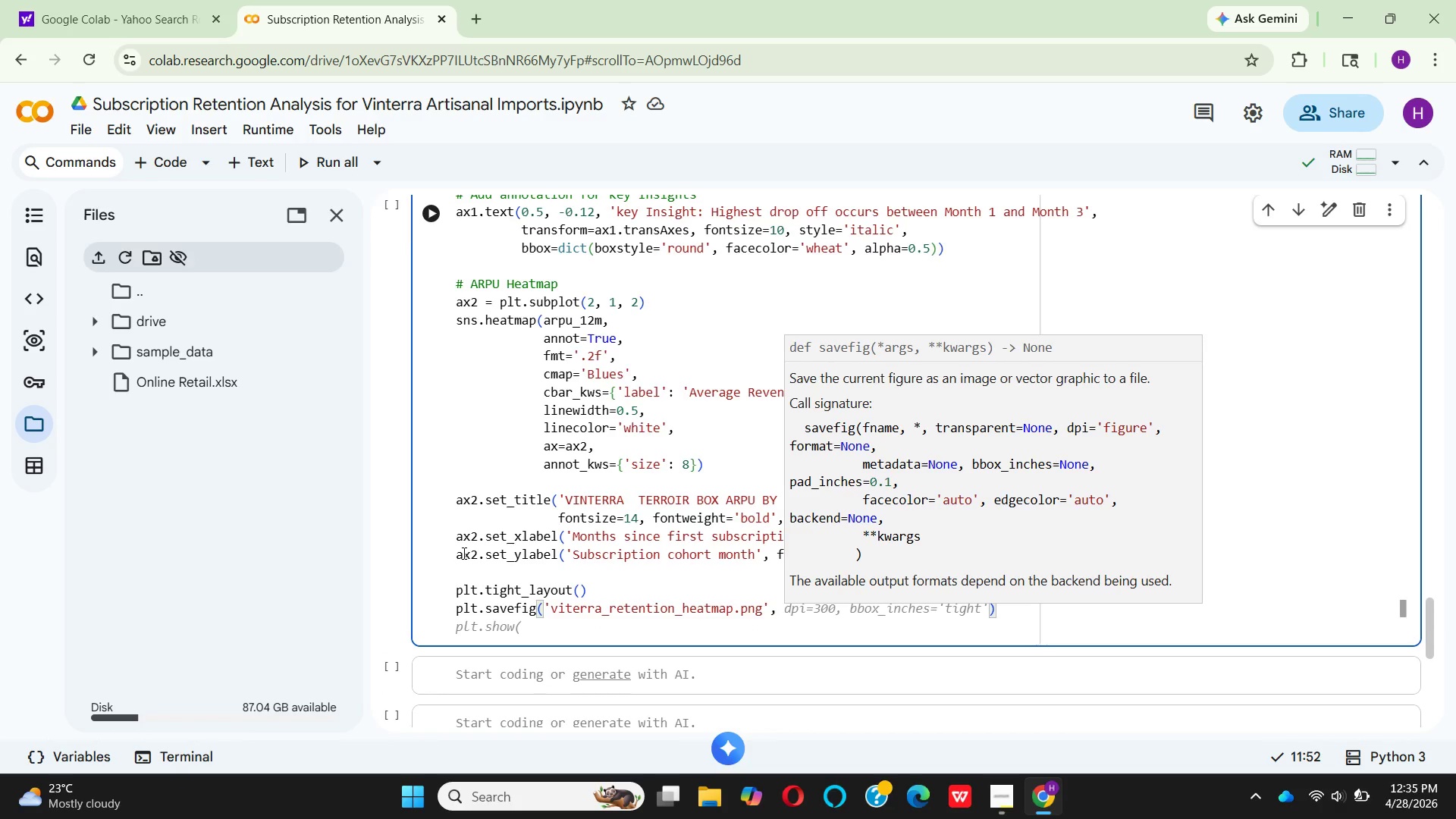 
hold_key(key=D, duration=0.34)
 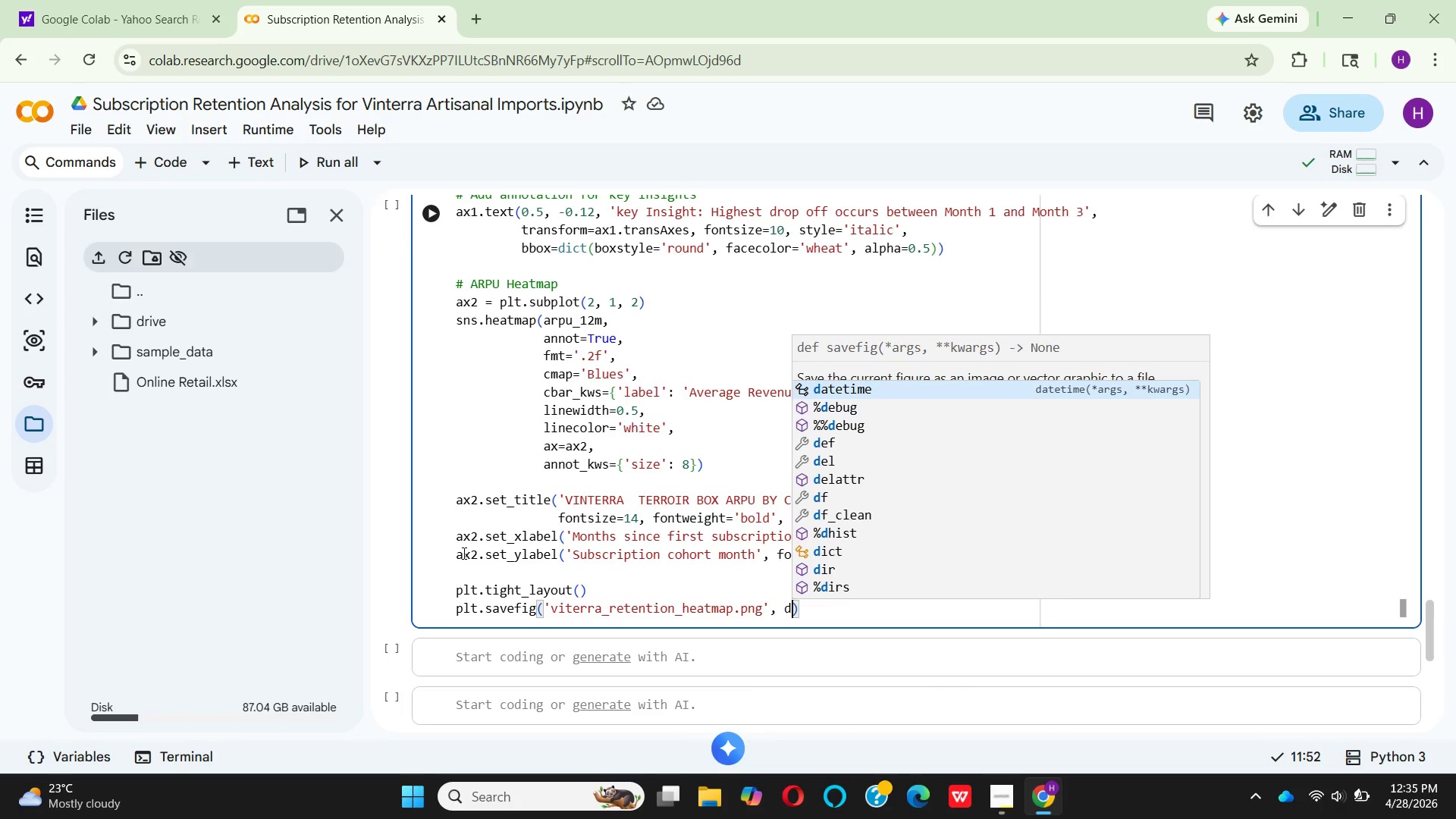 
type(pi=300, bbox_inches=')
 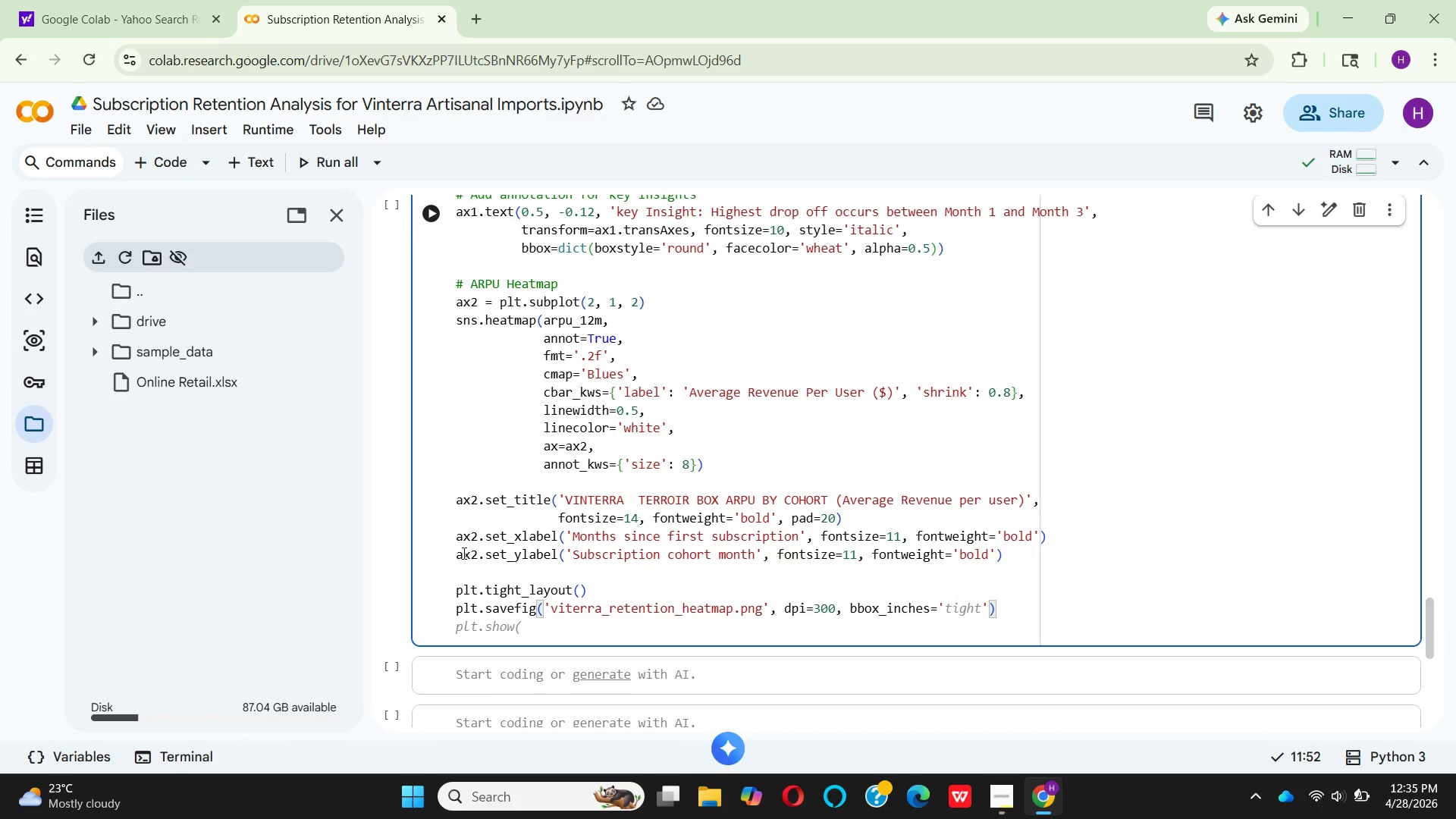 
type(tight)
 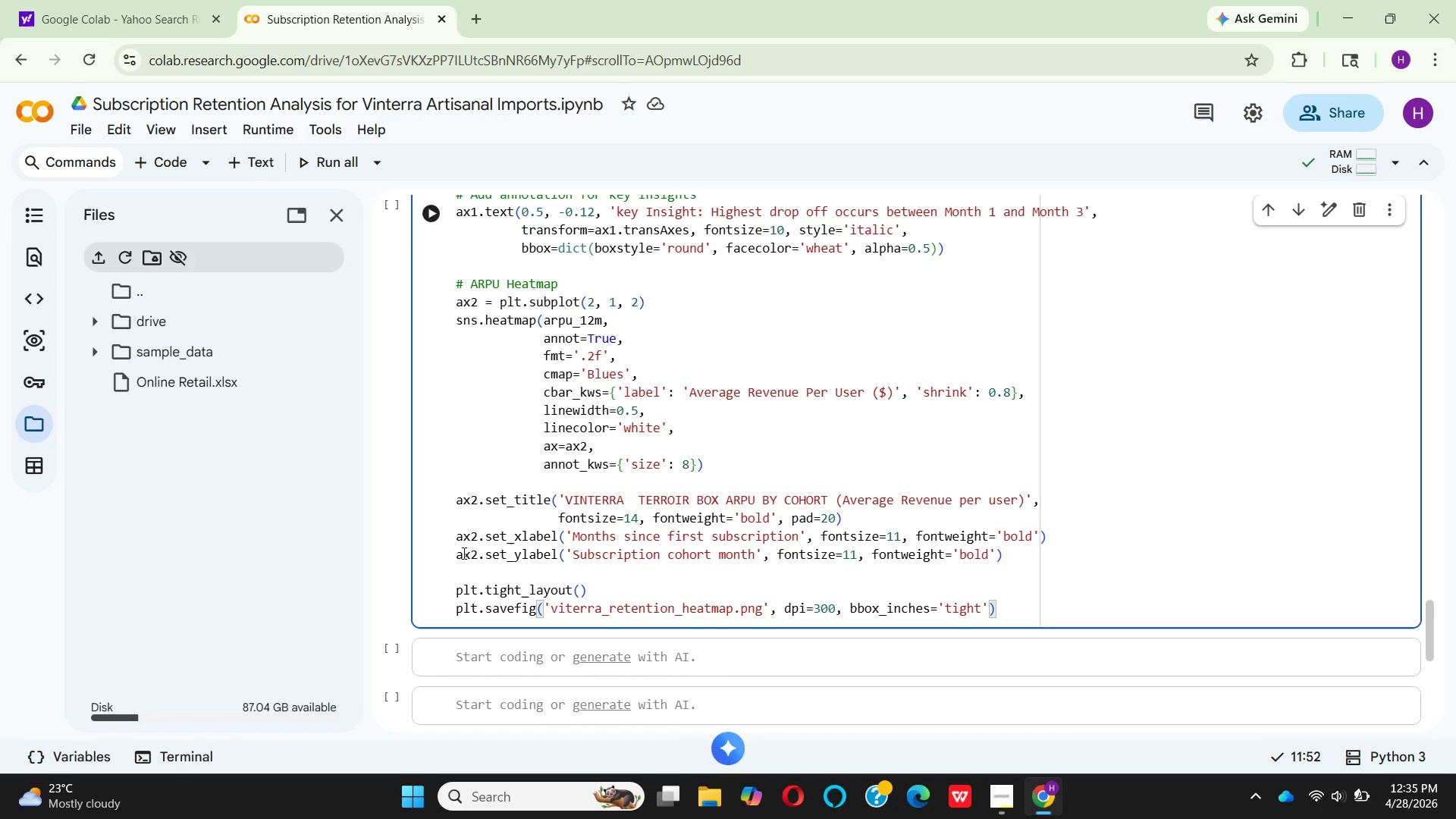 
key(ArrowRight)
 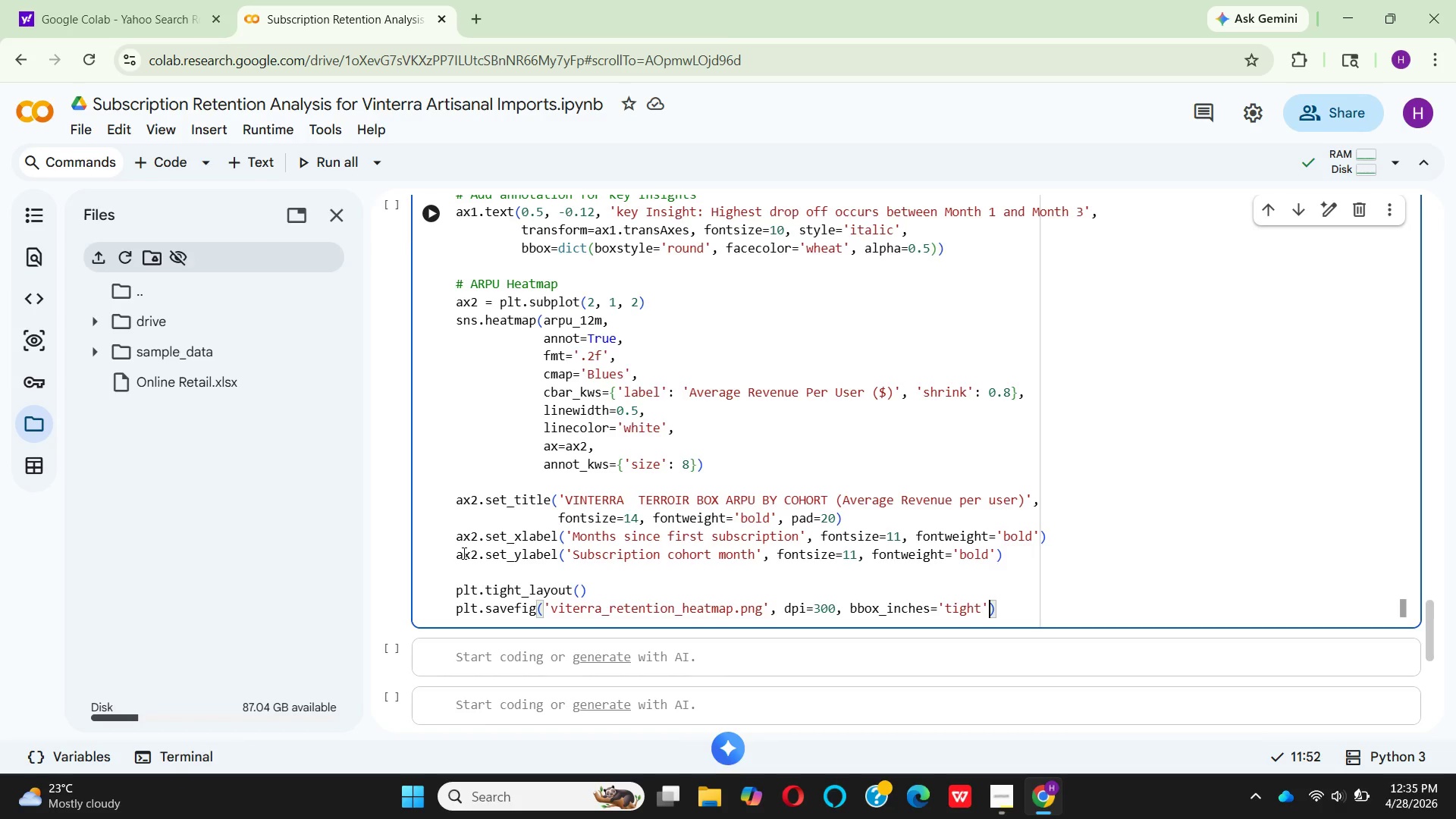 
key(ArrowRight)
 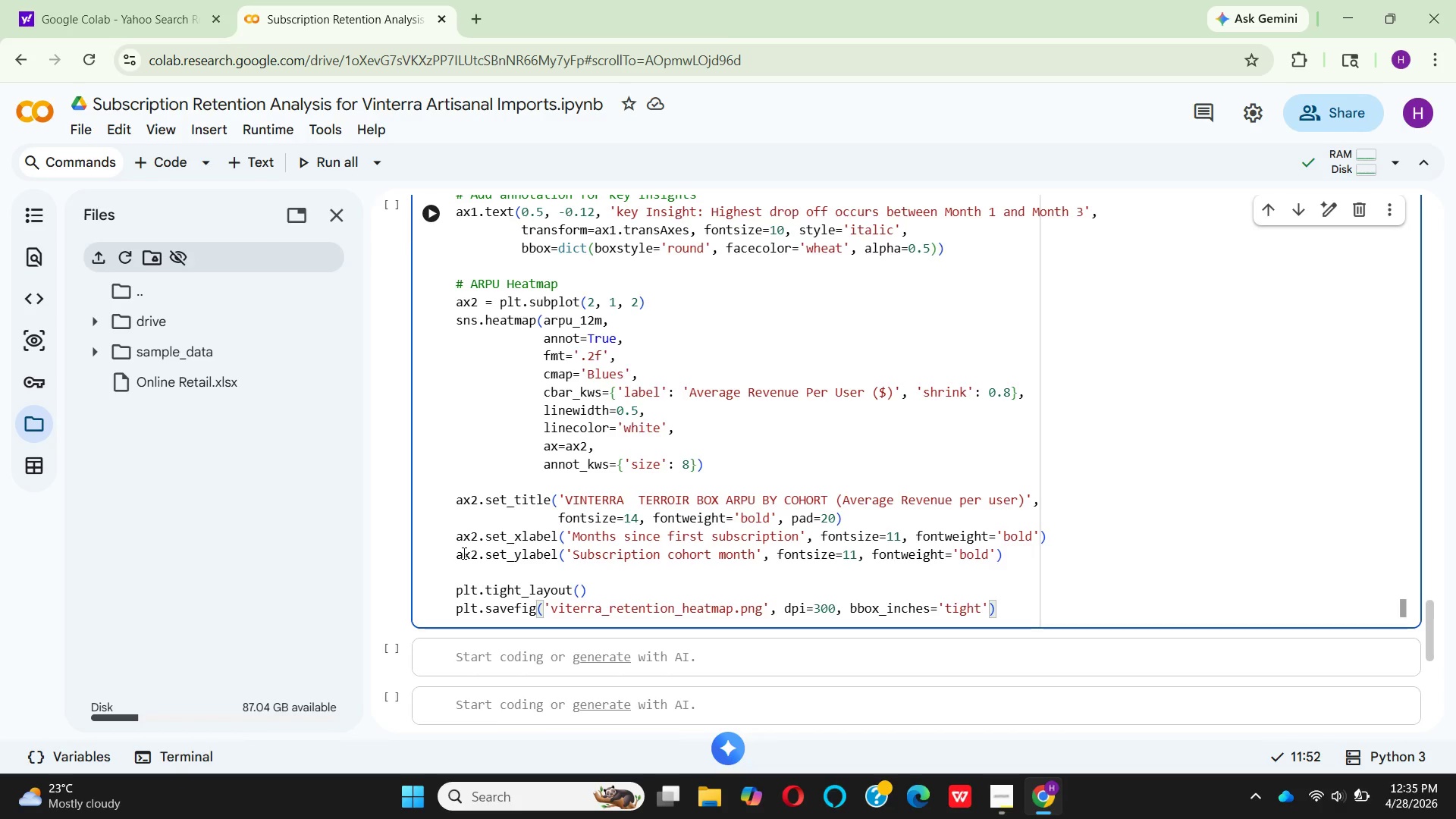 
key(Enter)
 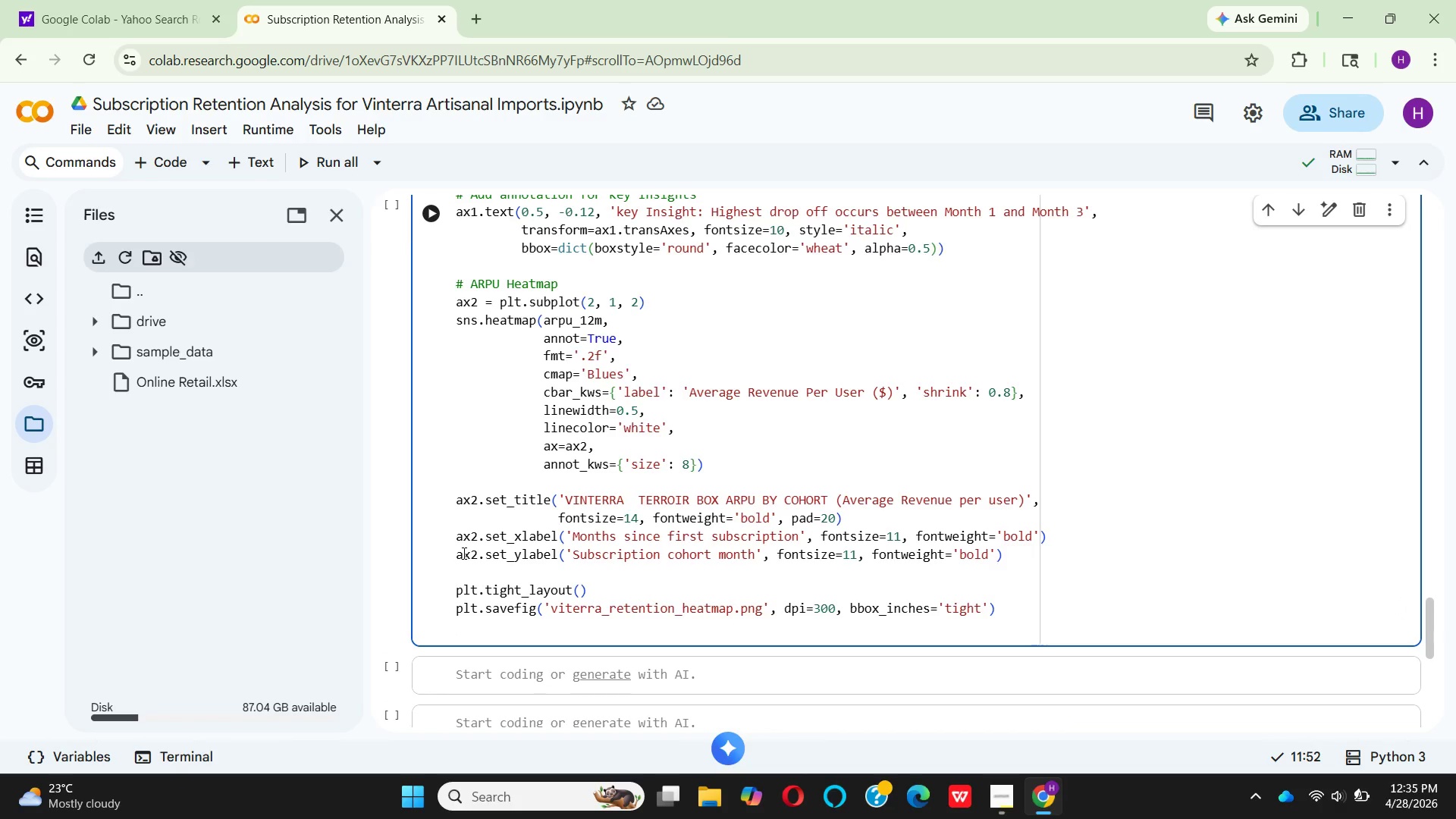 
type(plt)
 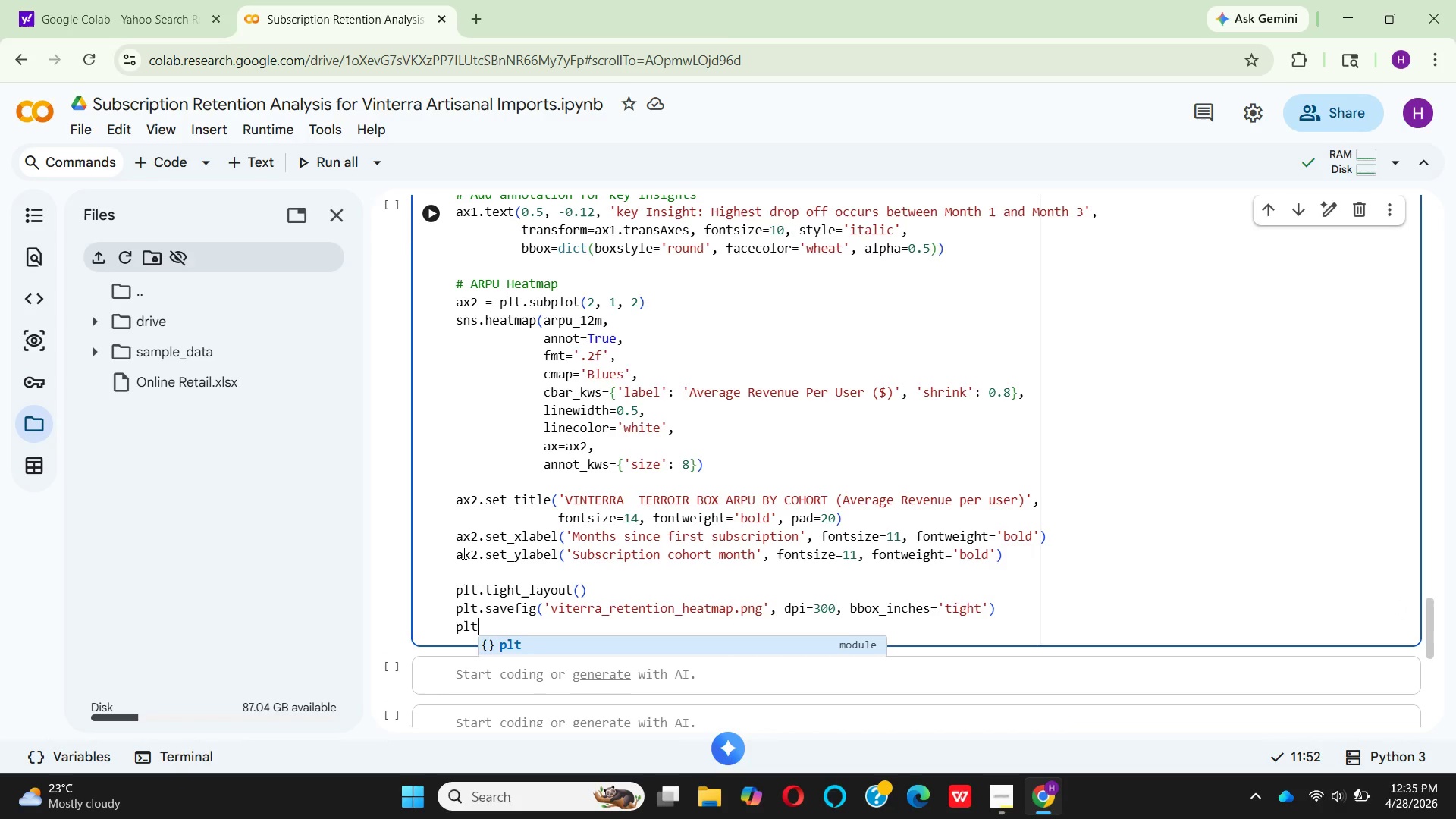 
key(Enter)
 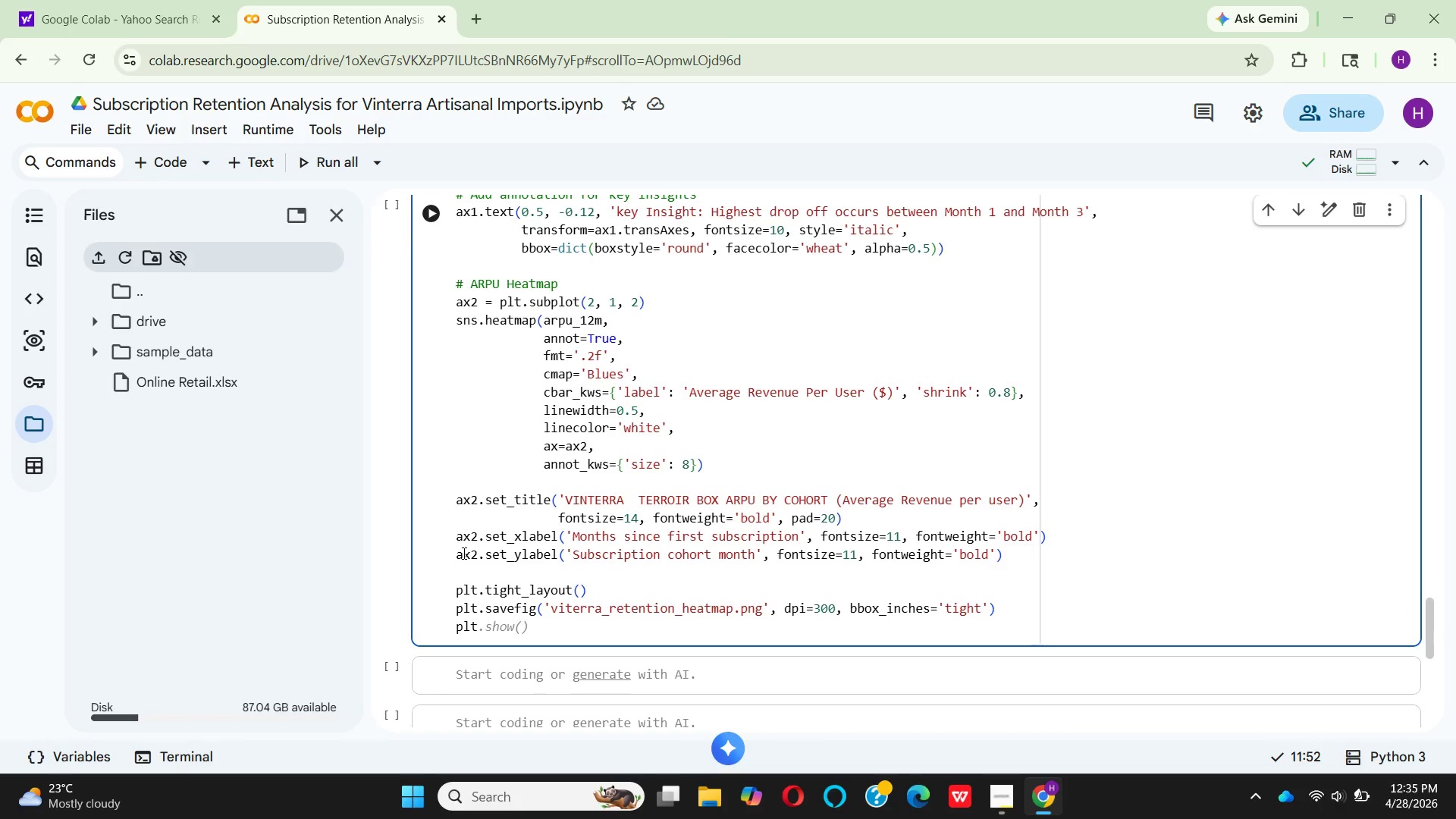 
type(.show)
 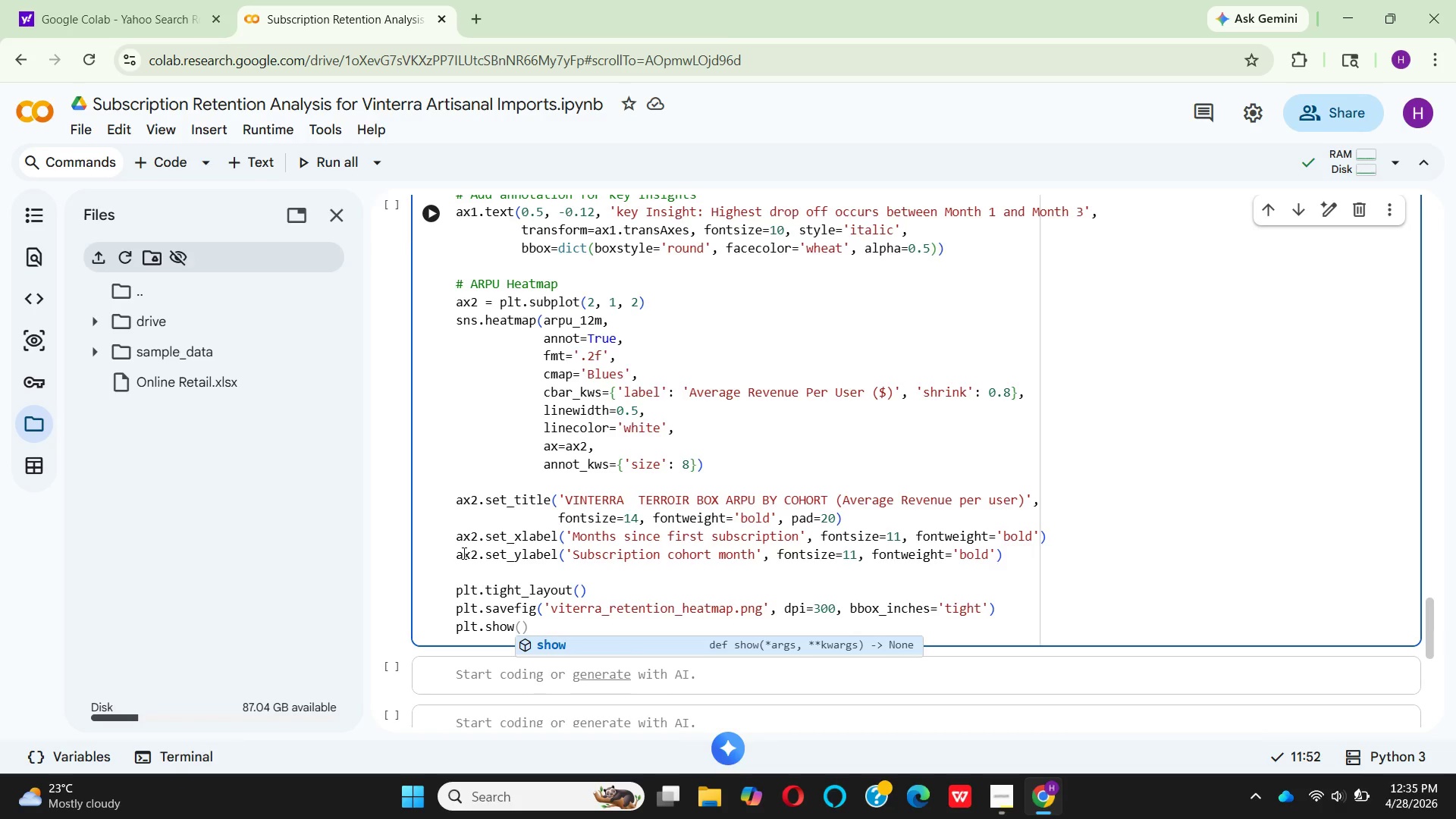 
key(Enter)
 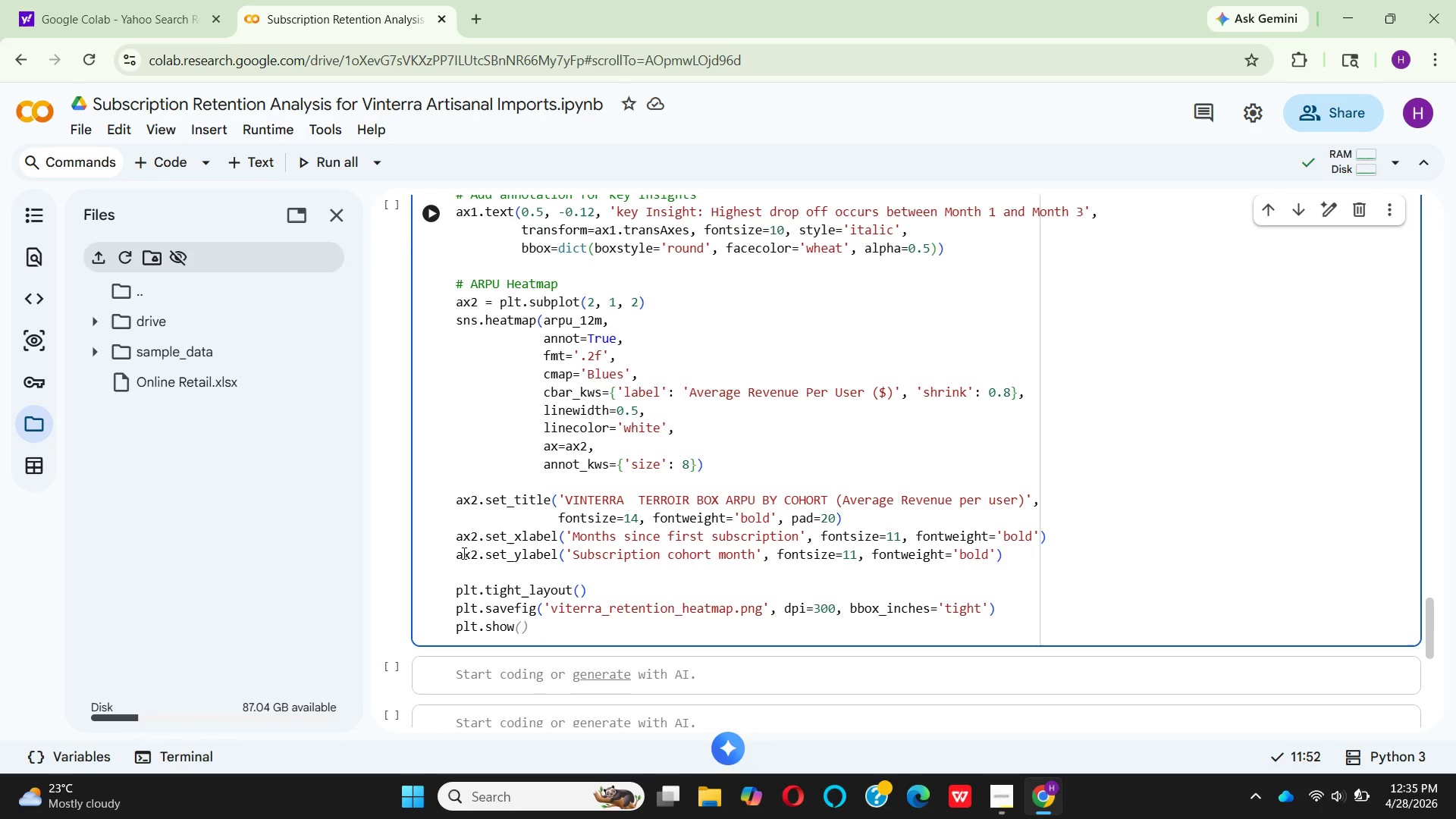 
key(Shift+9)
 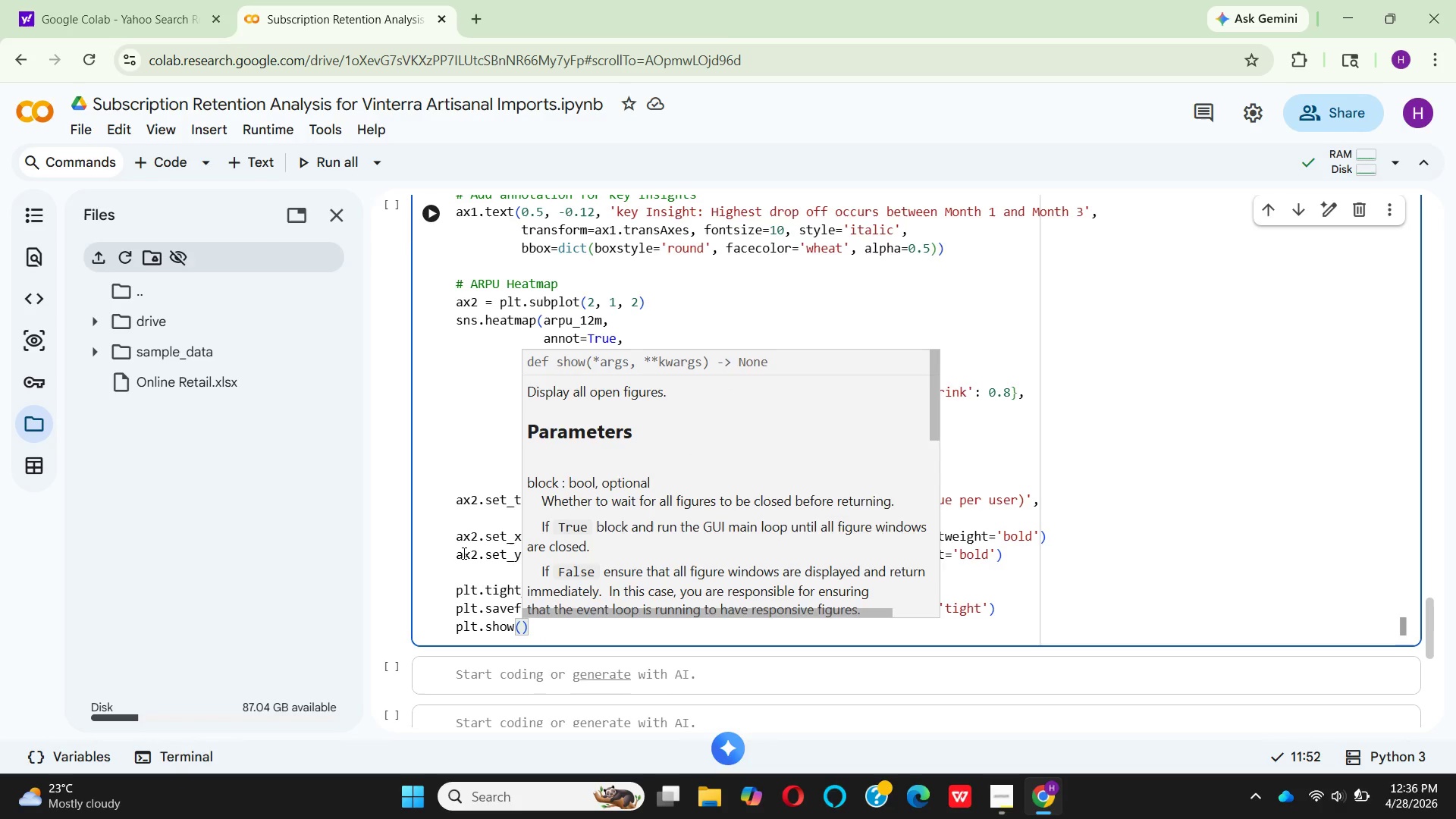 
key(ArrowRight)
 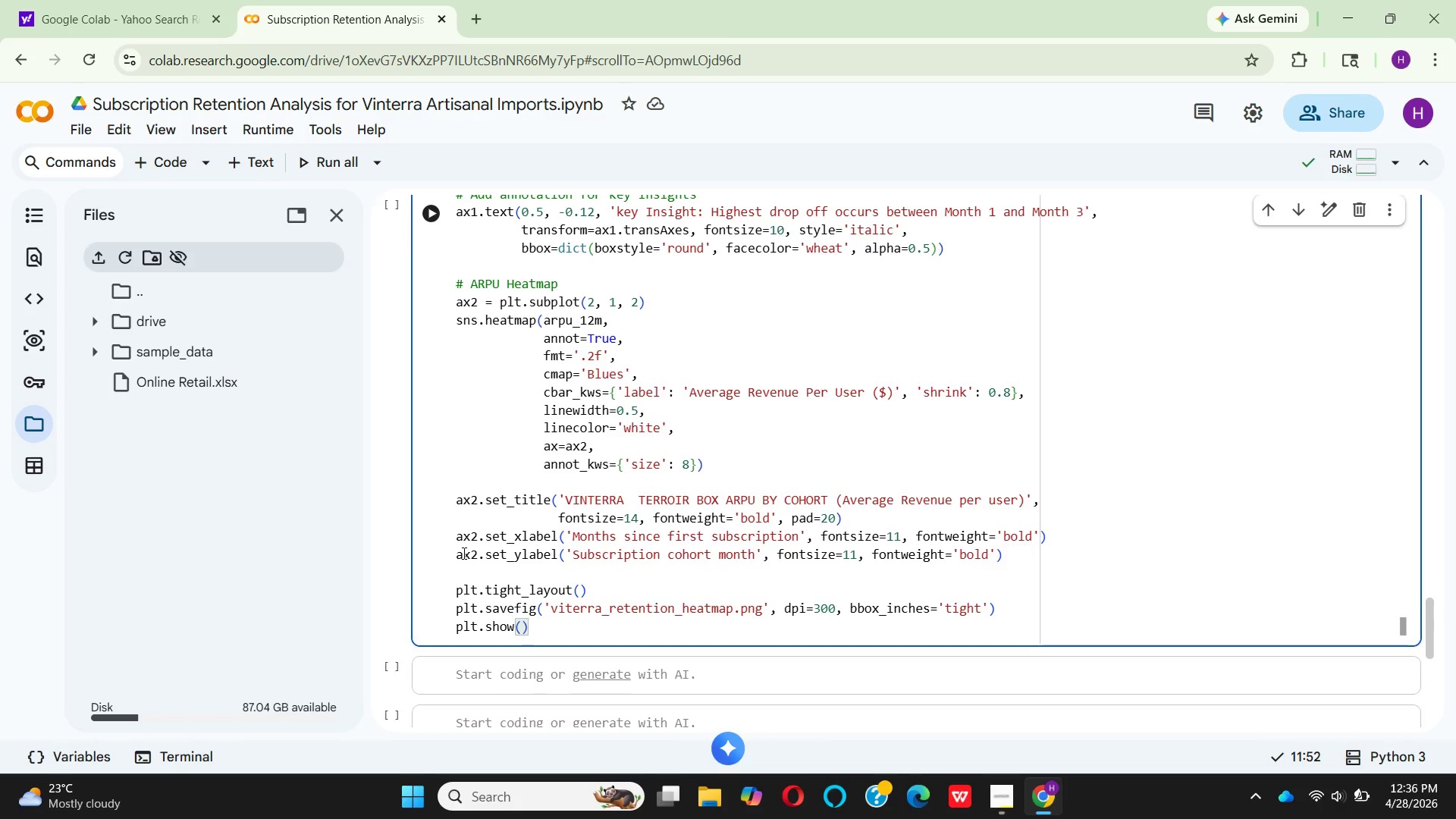 
key(Enter)
 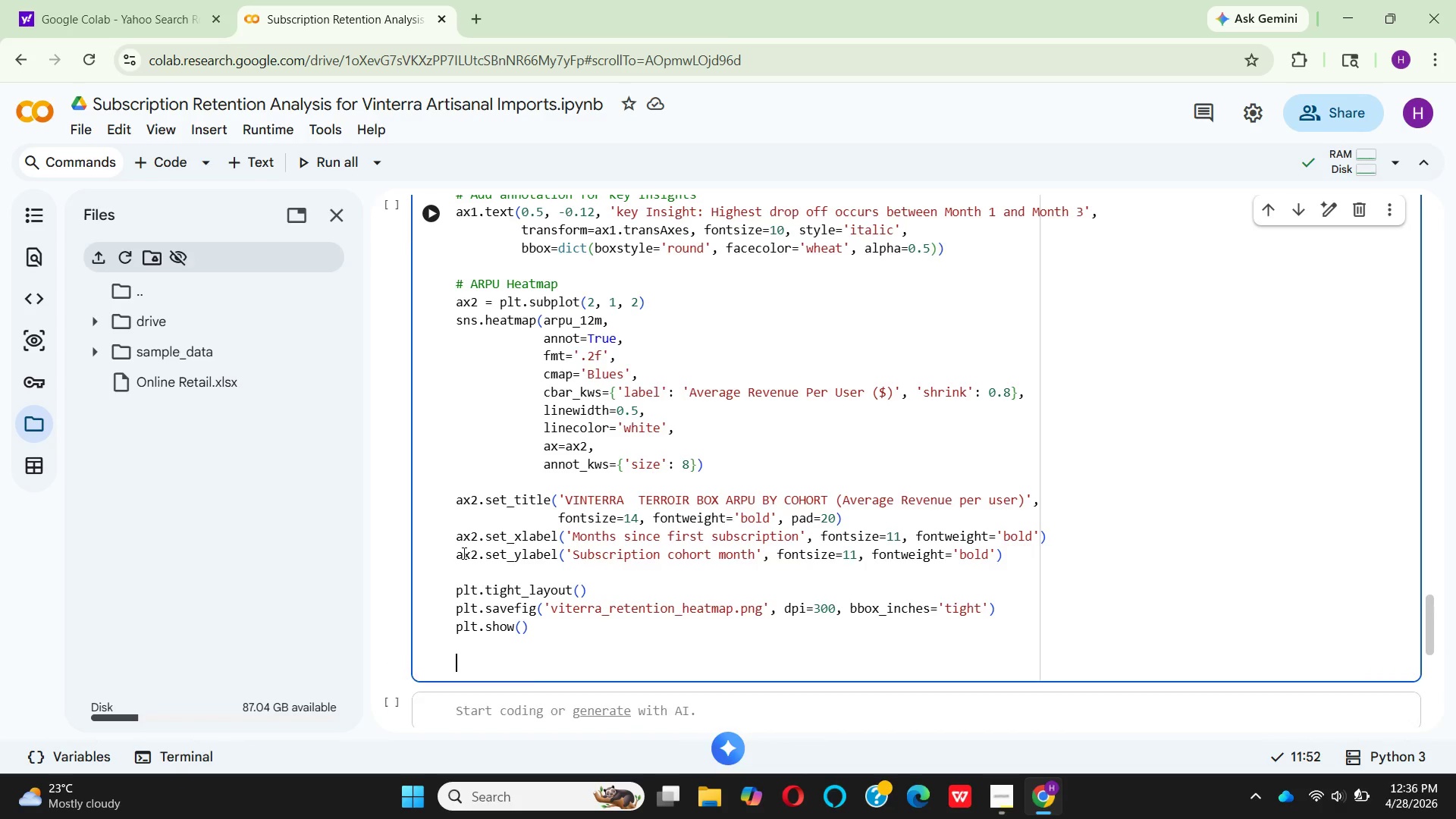 
key(Enter)
 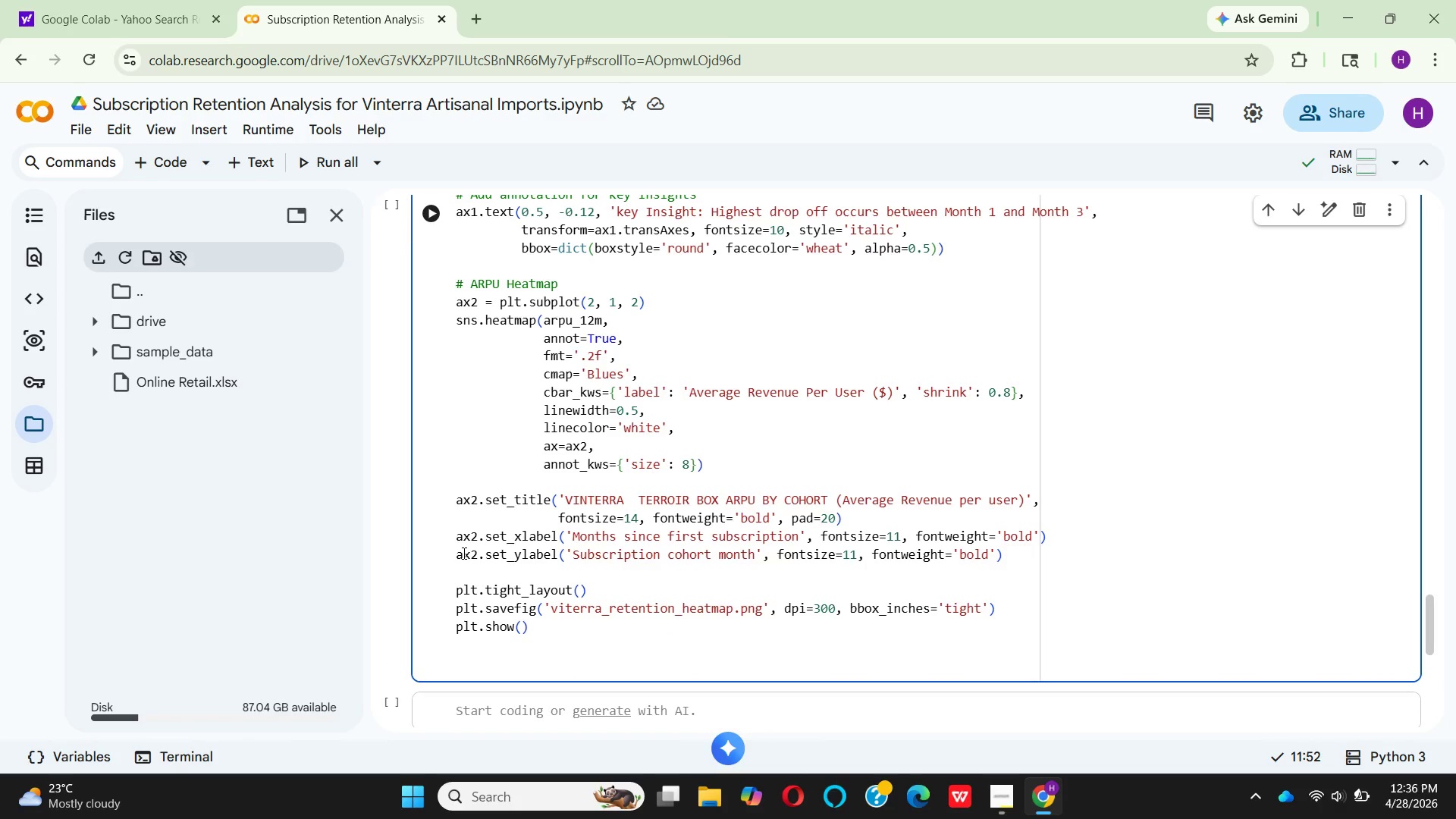 
type(print)
 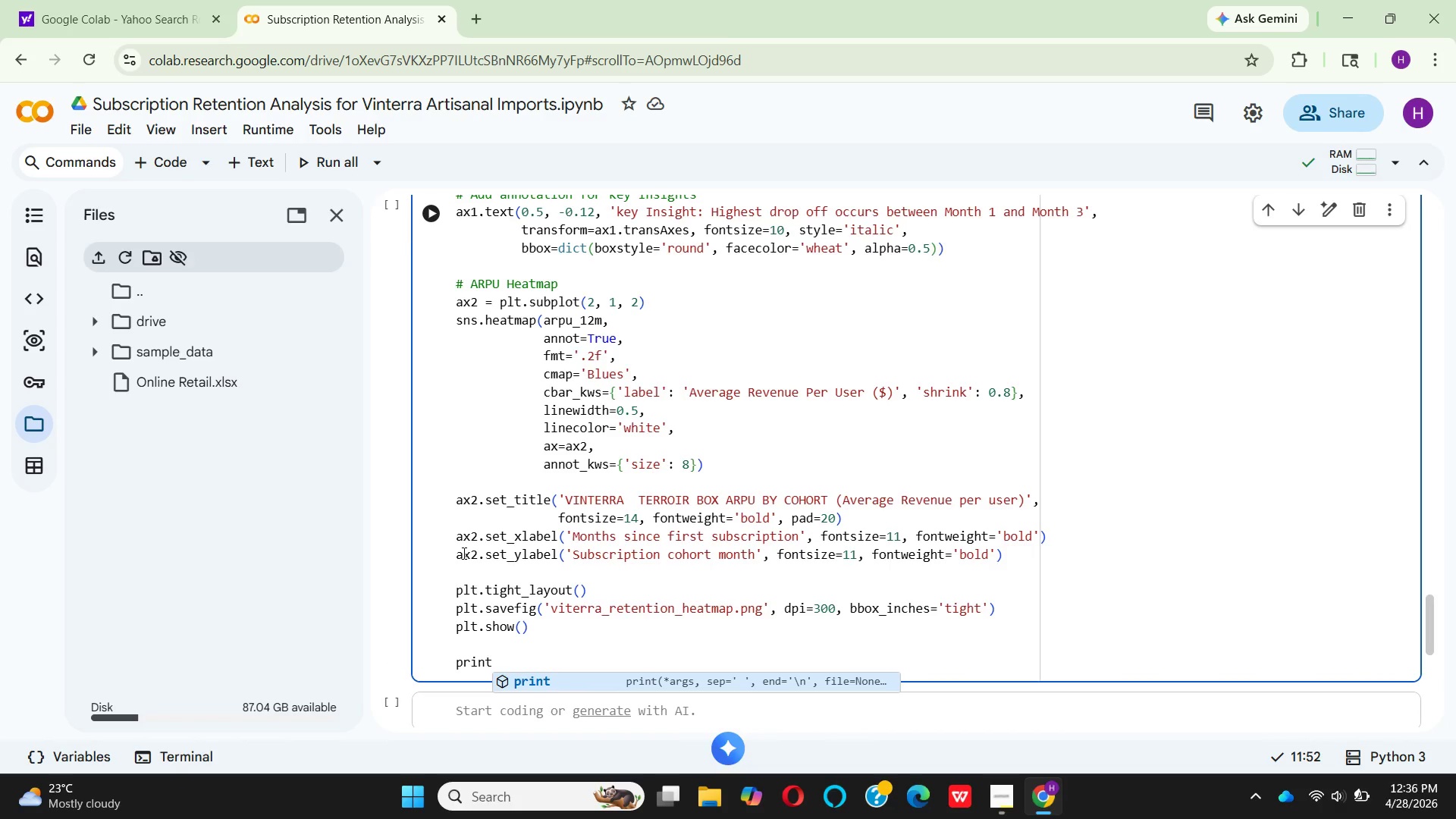 
key(Enter)
 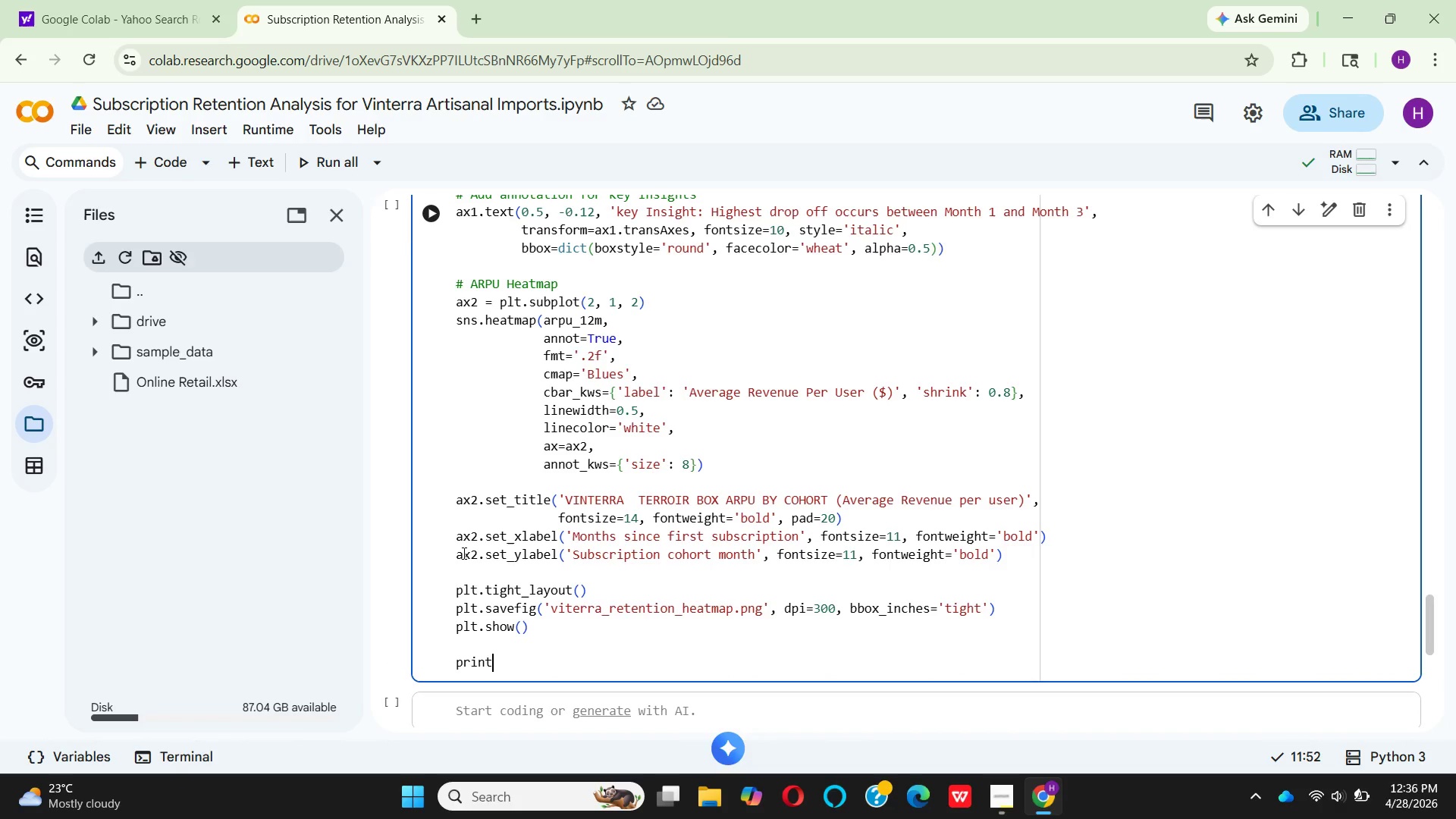 
type(("\n Heatmap saved)
 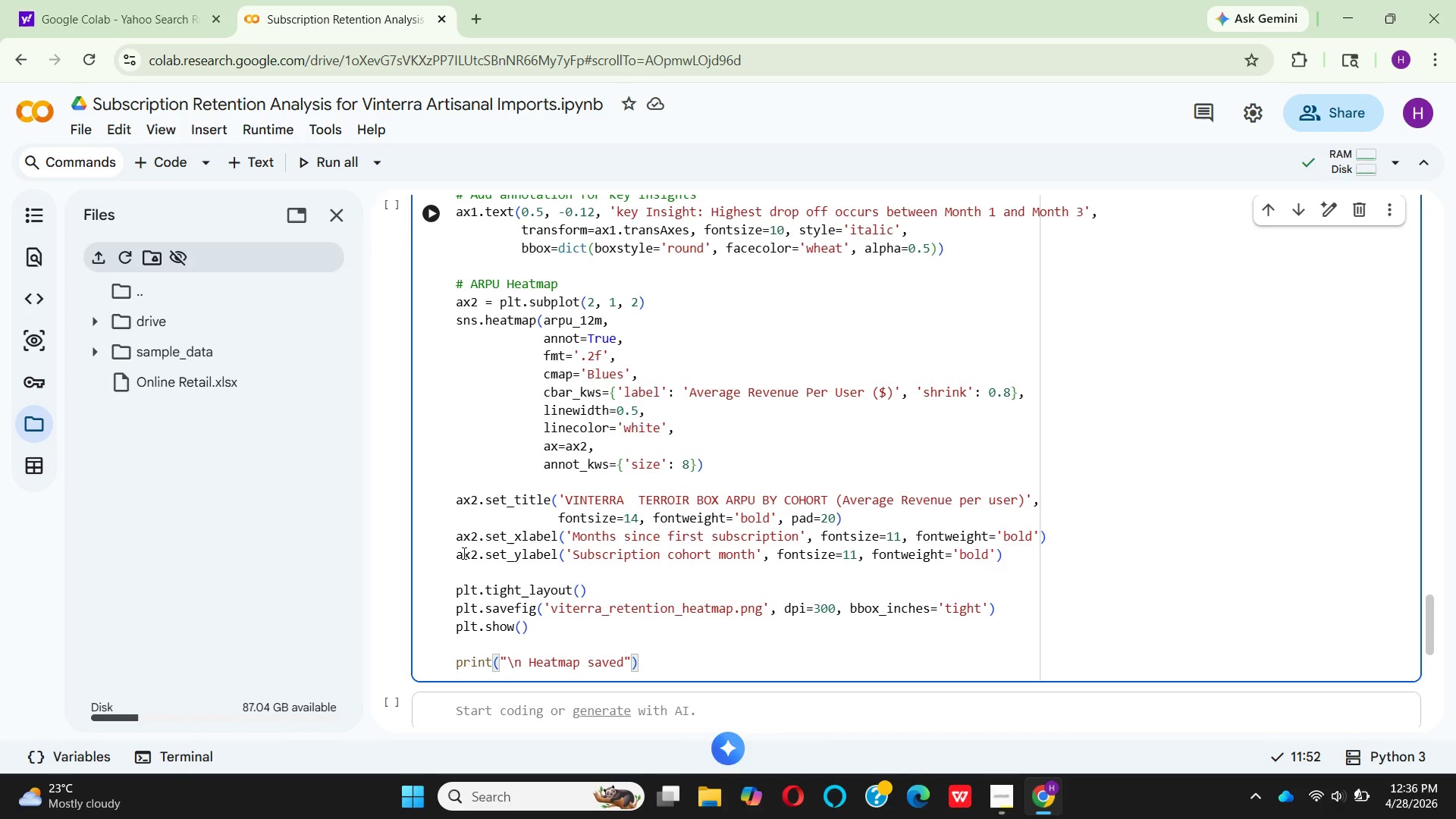 
wait(7.67)
 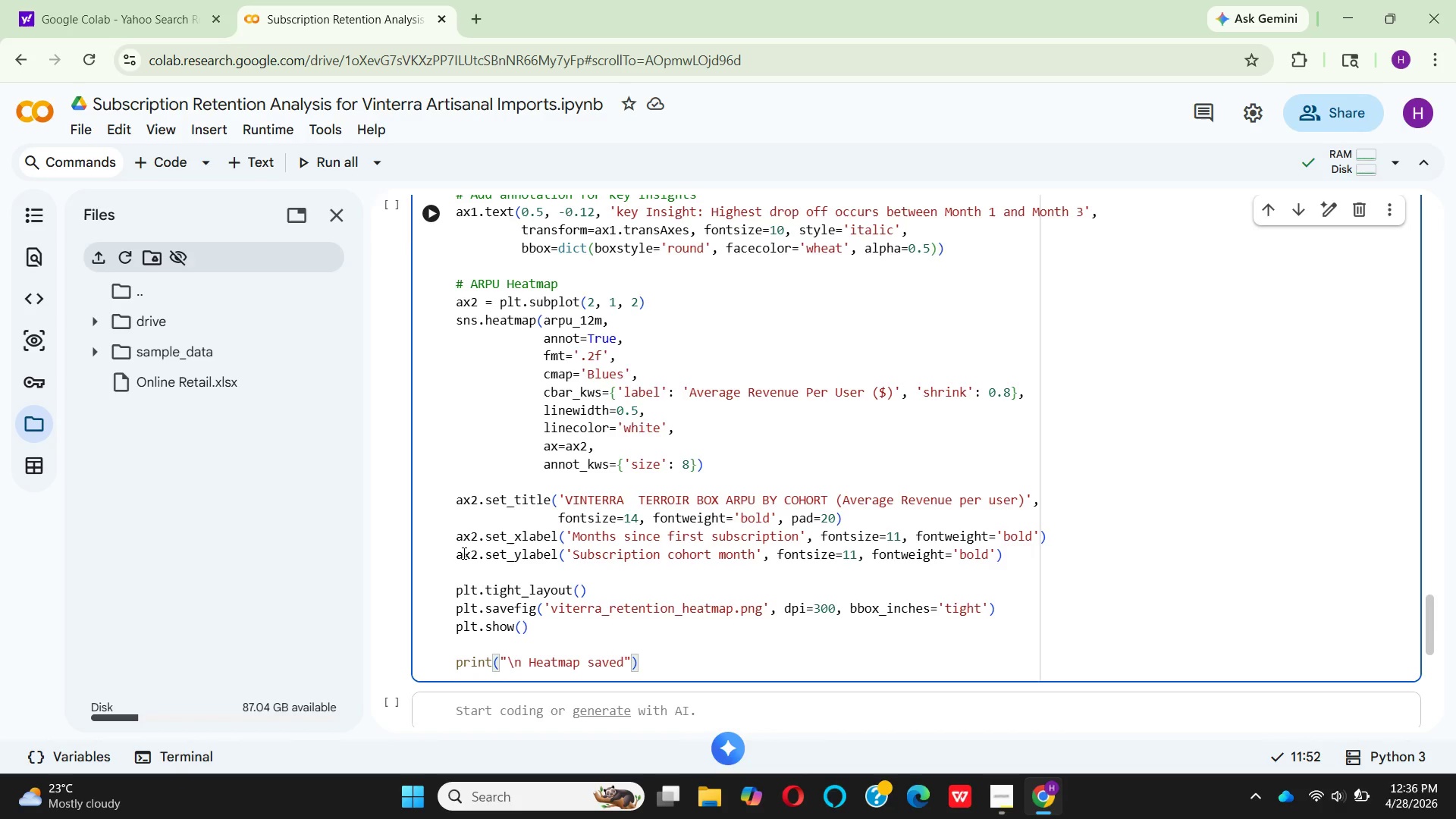 
type( as )
key(Backspace)
type(' )
 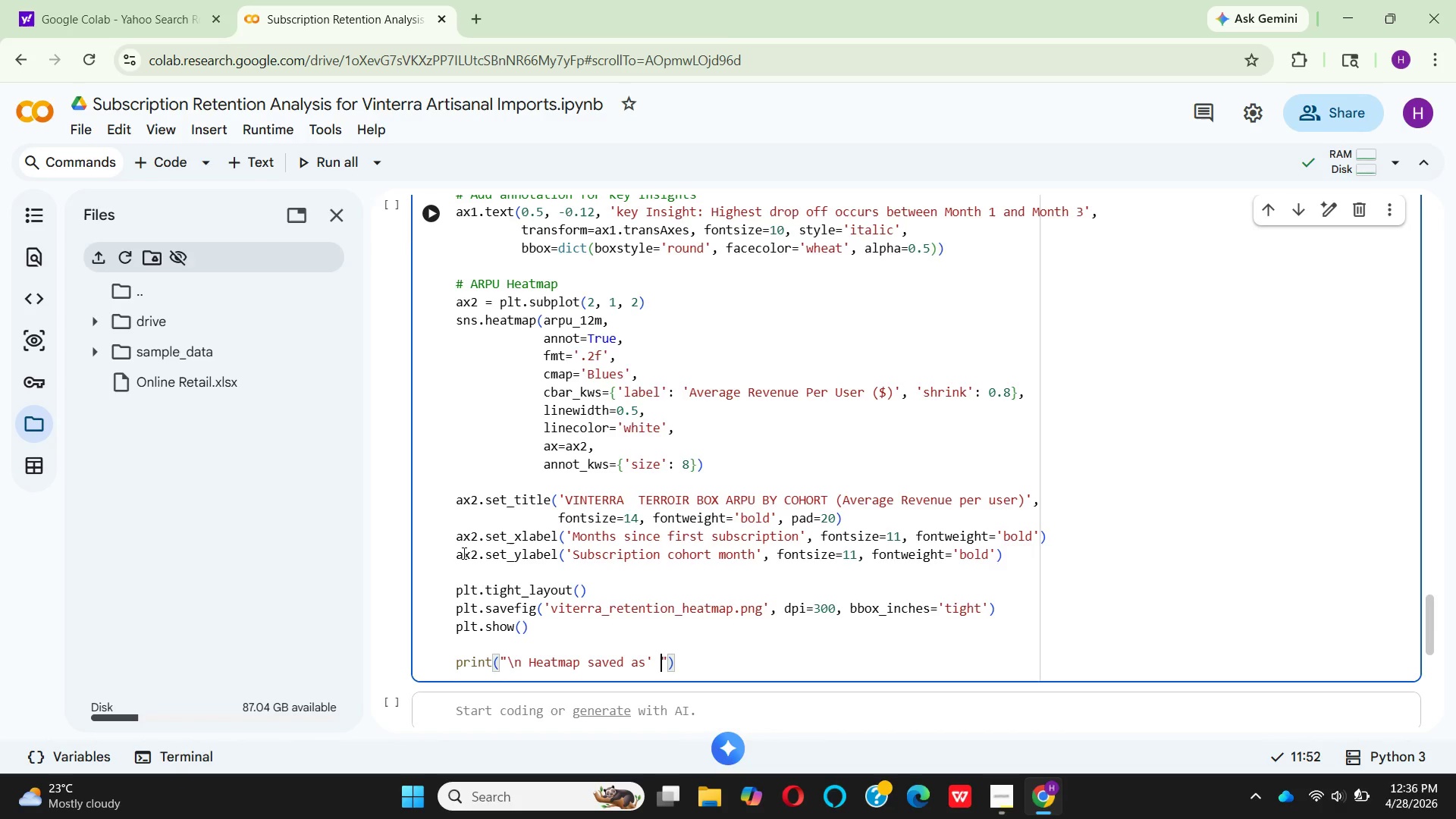 
key(Backspace)
 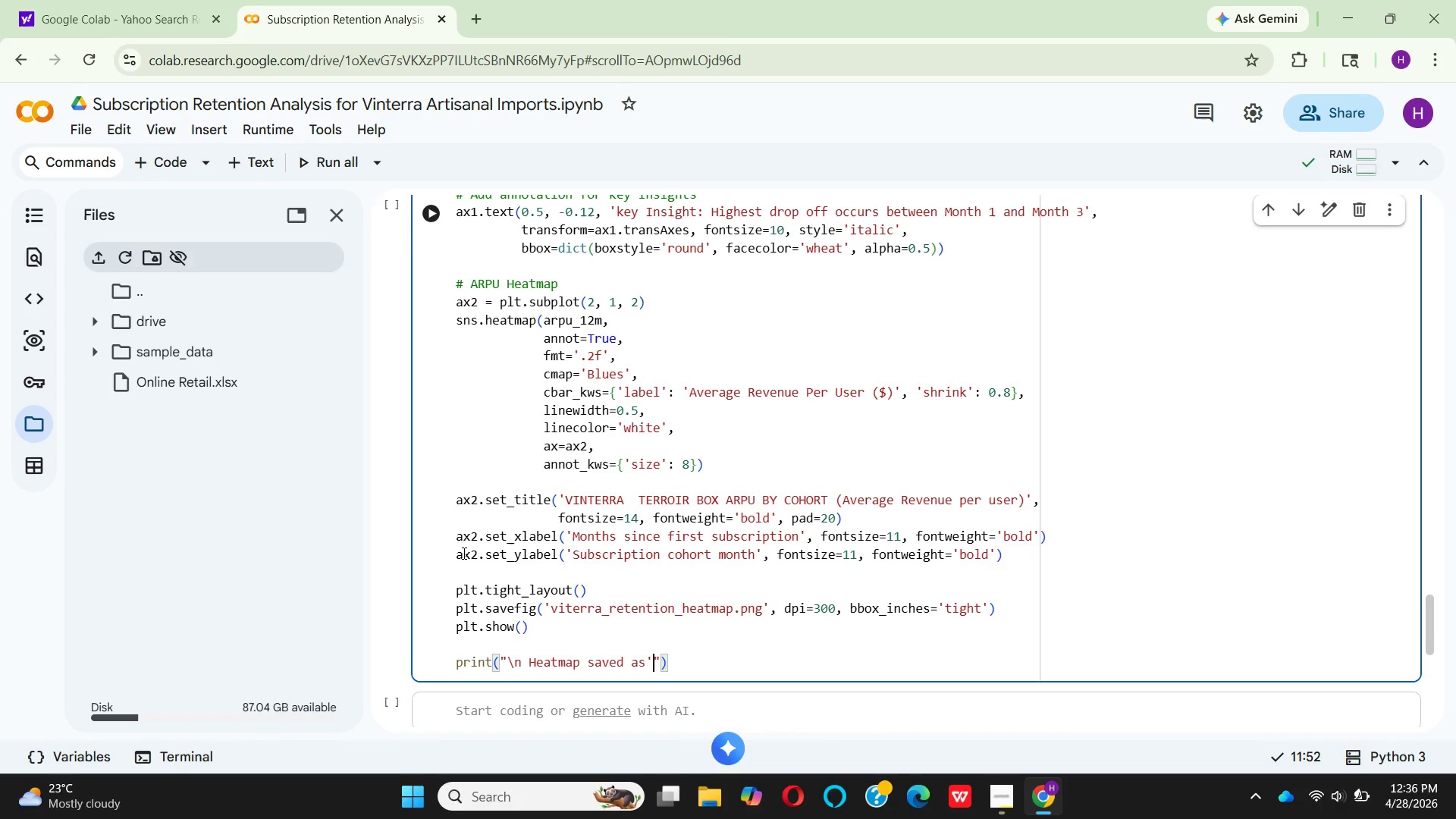 
key(Quote)
 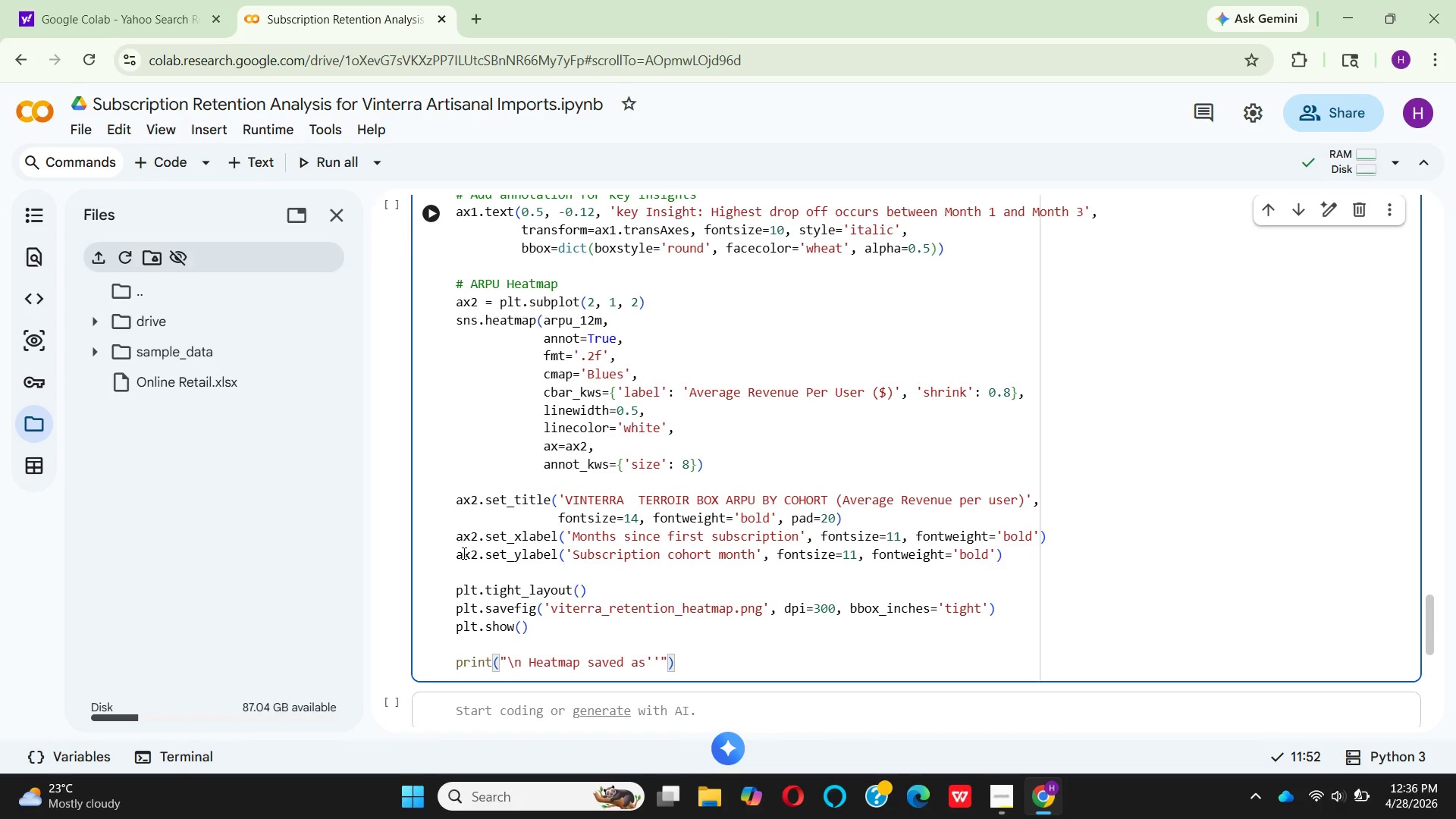 
key(ArrowLeft)
 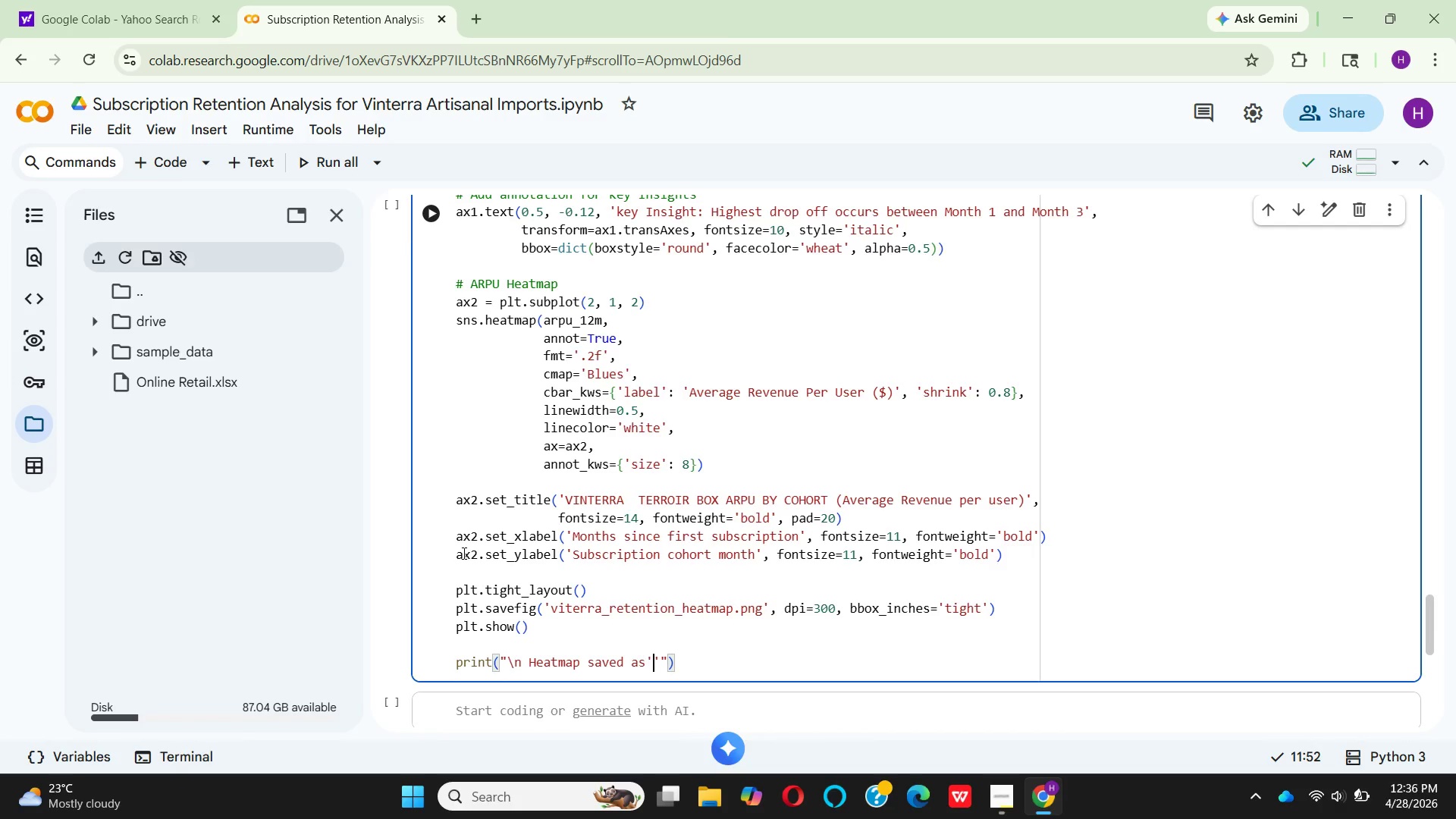 
type(vinterra_retention_heatmap.png)
 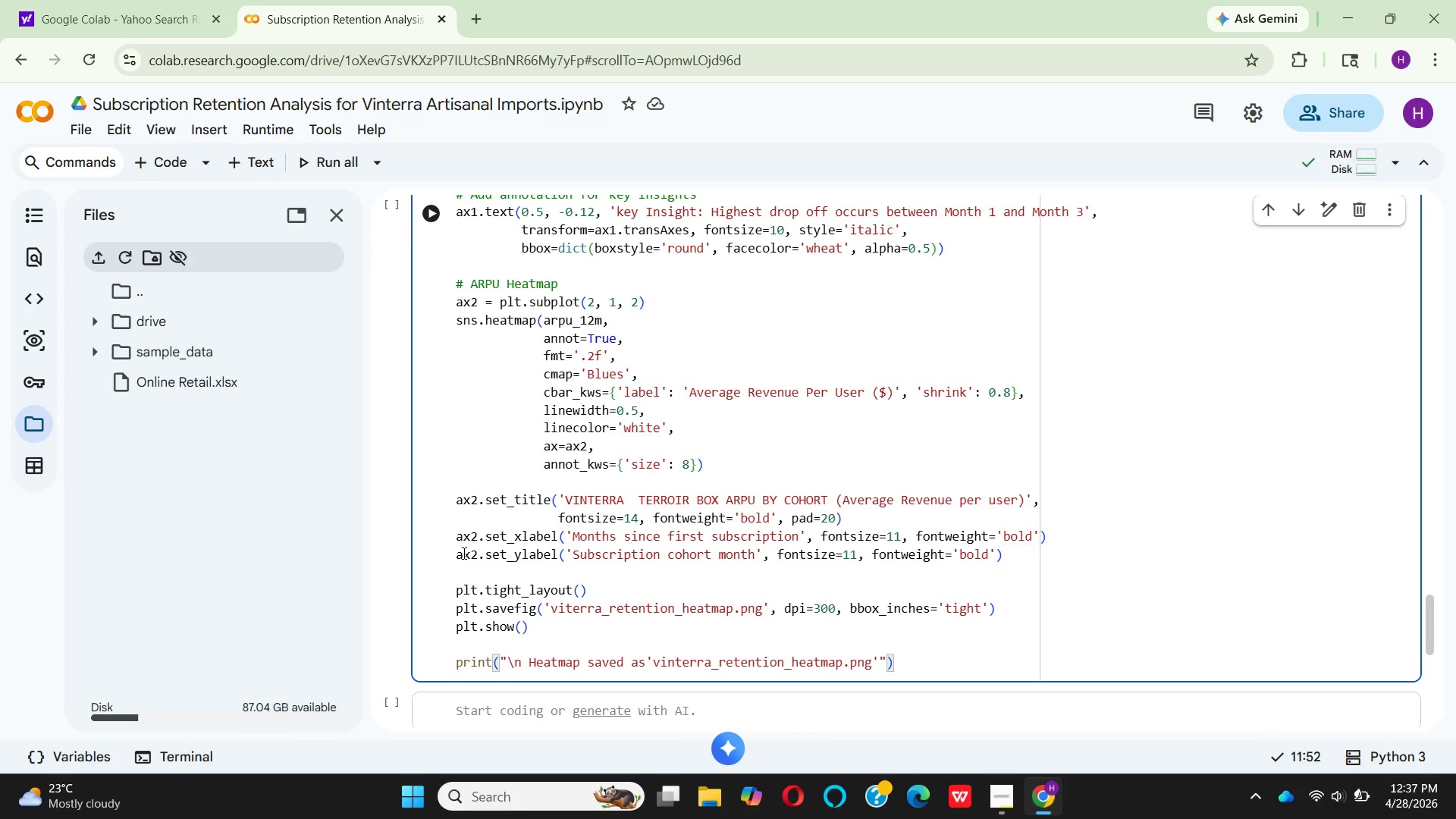 
key(ArrowRight)
 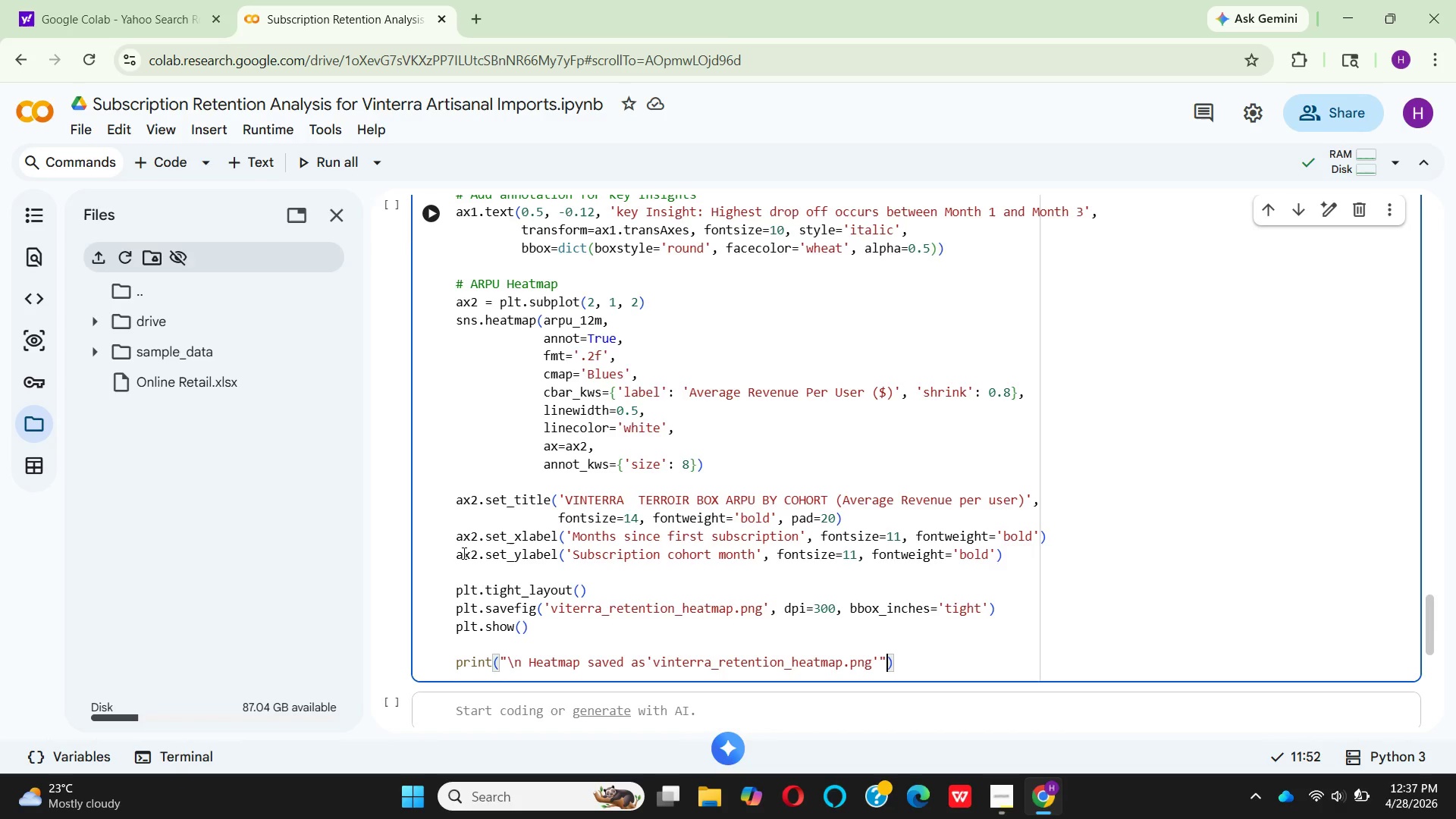 
key(ArrowRight)
 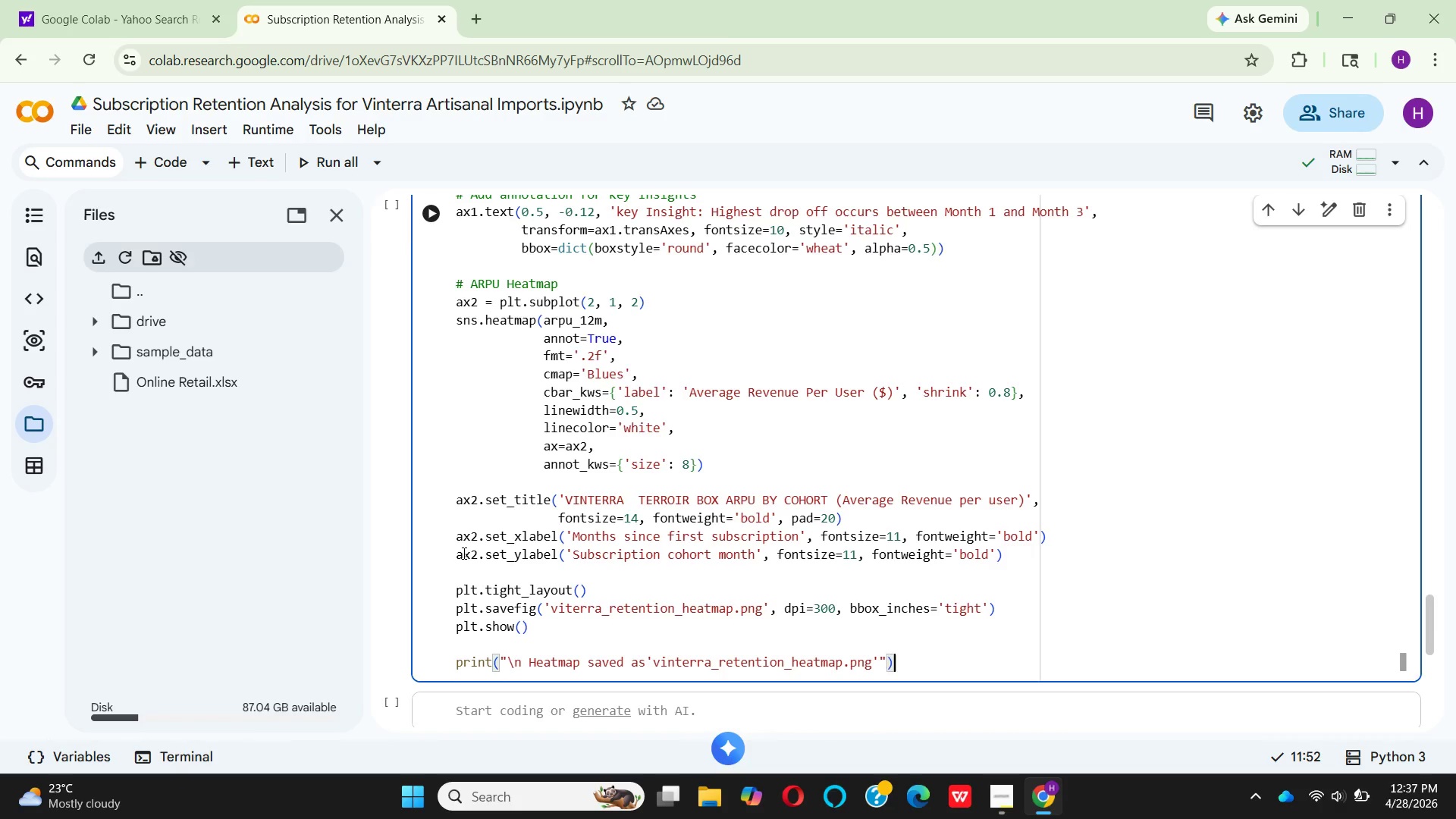 
key(ArrowRight)
 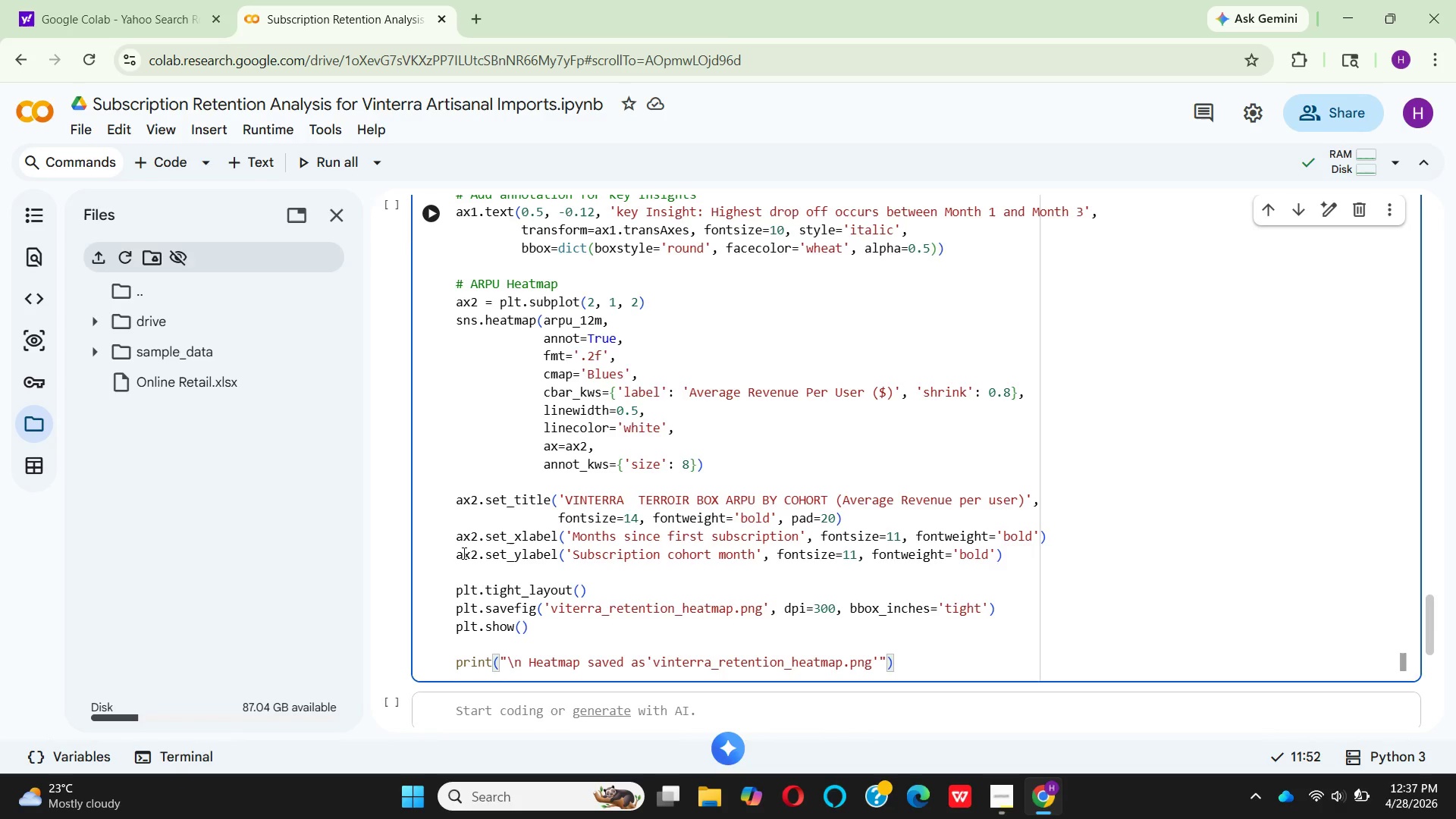 
scroll: coordinate [527, 522], scroll_direction: up, amount: 8.0
 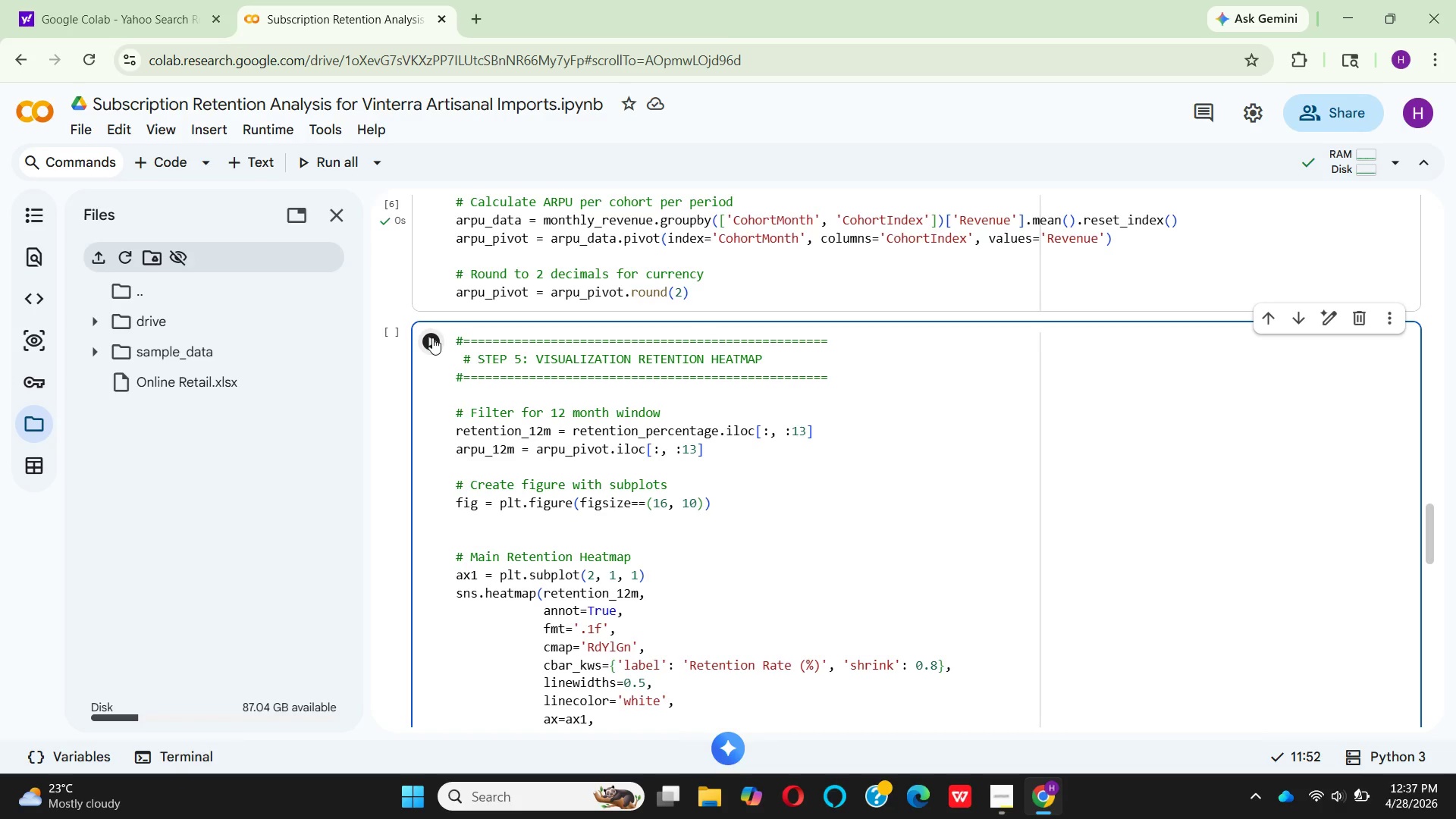 
left_click([431, 337])
 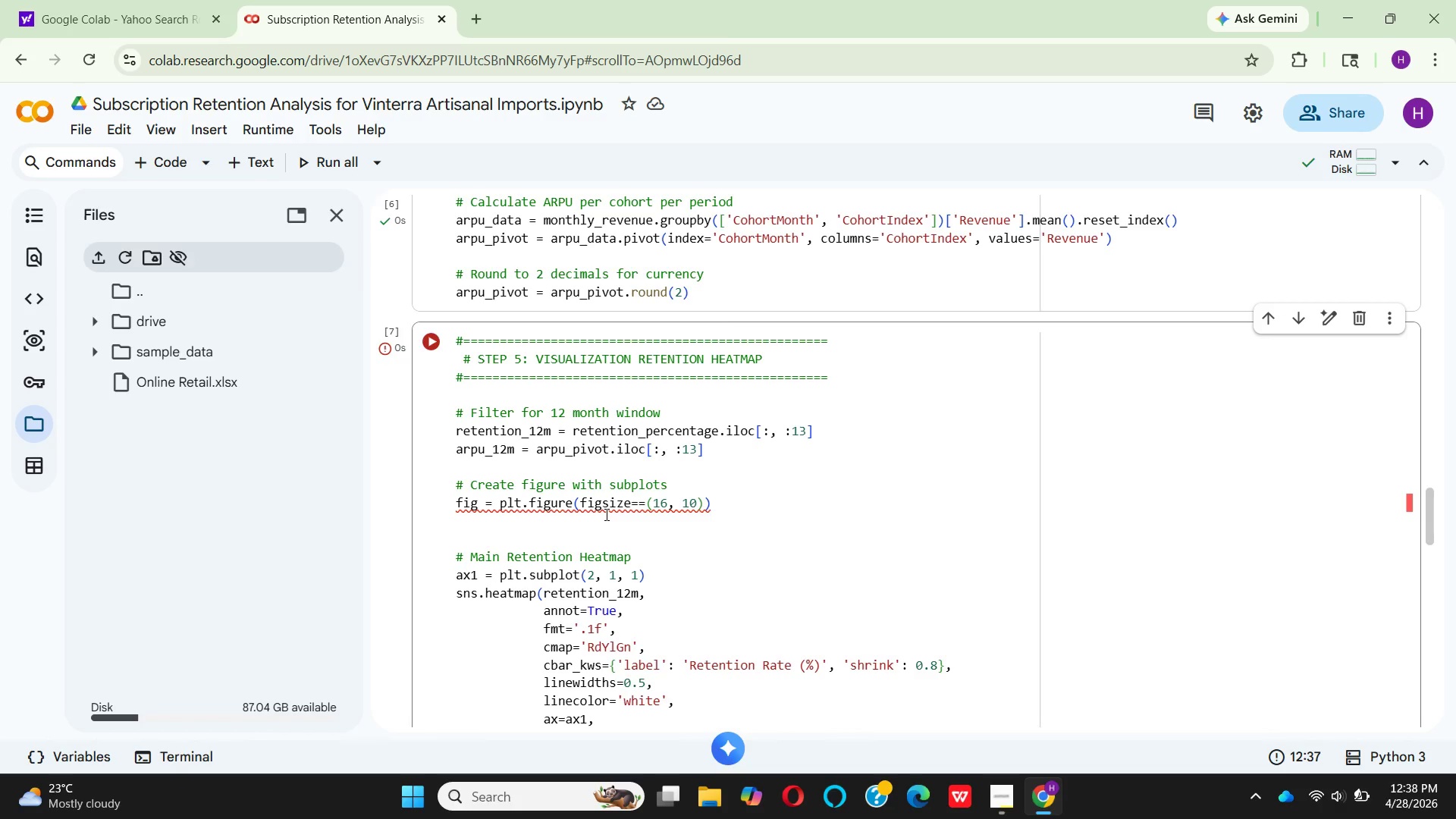 
wait(52.27)
 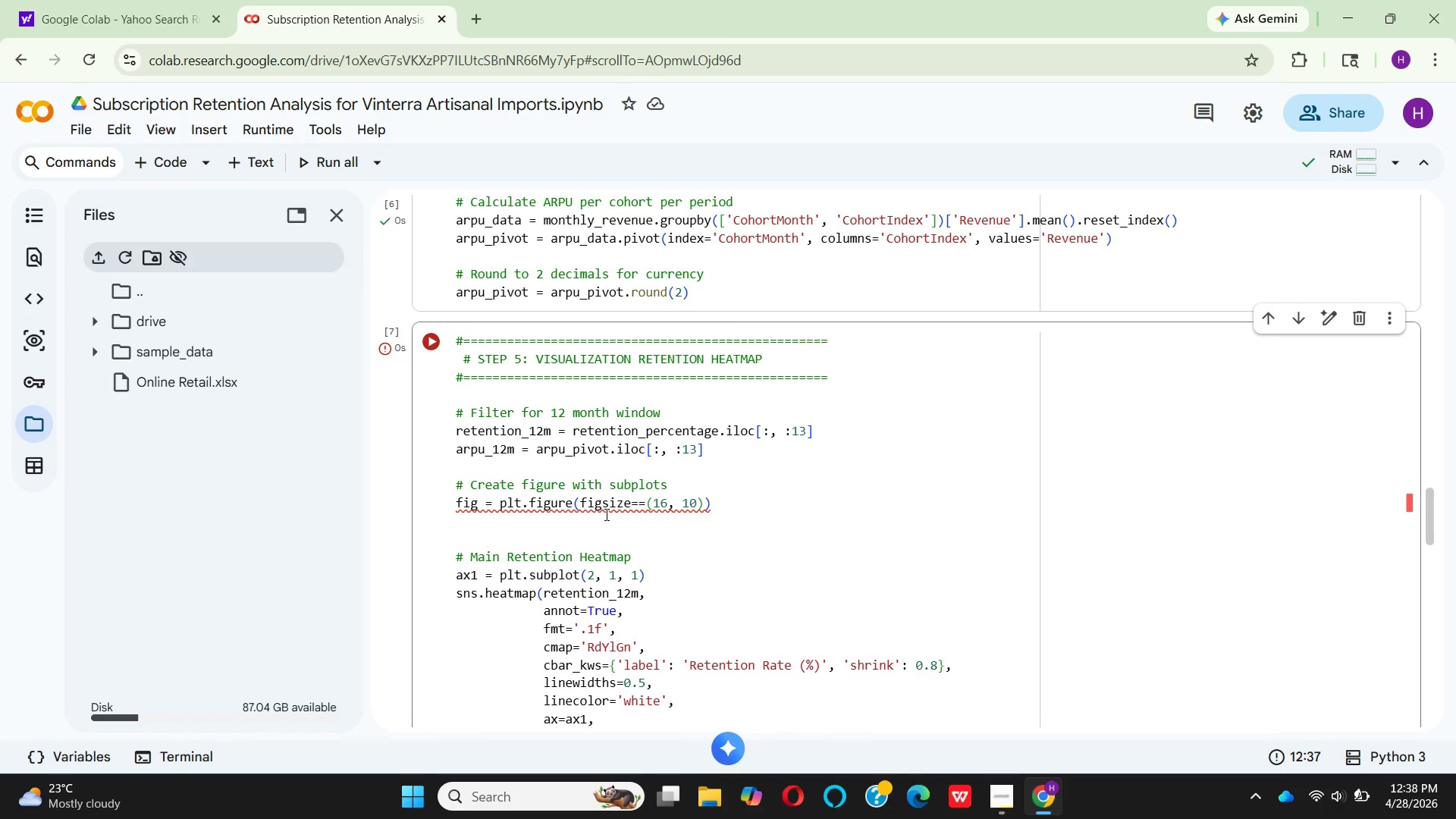 
left_click([646, 500])
 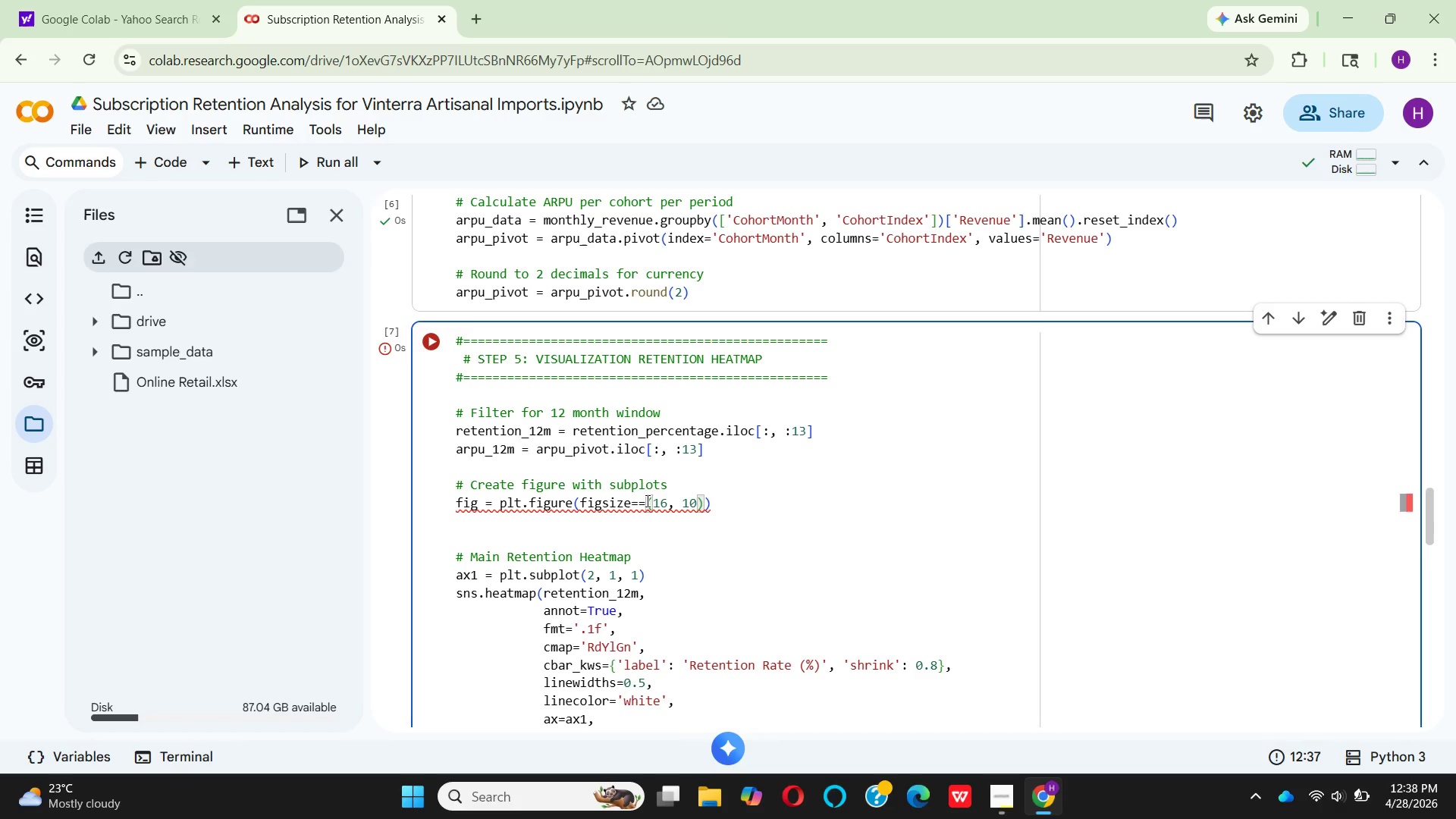 
key(Backspace)
 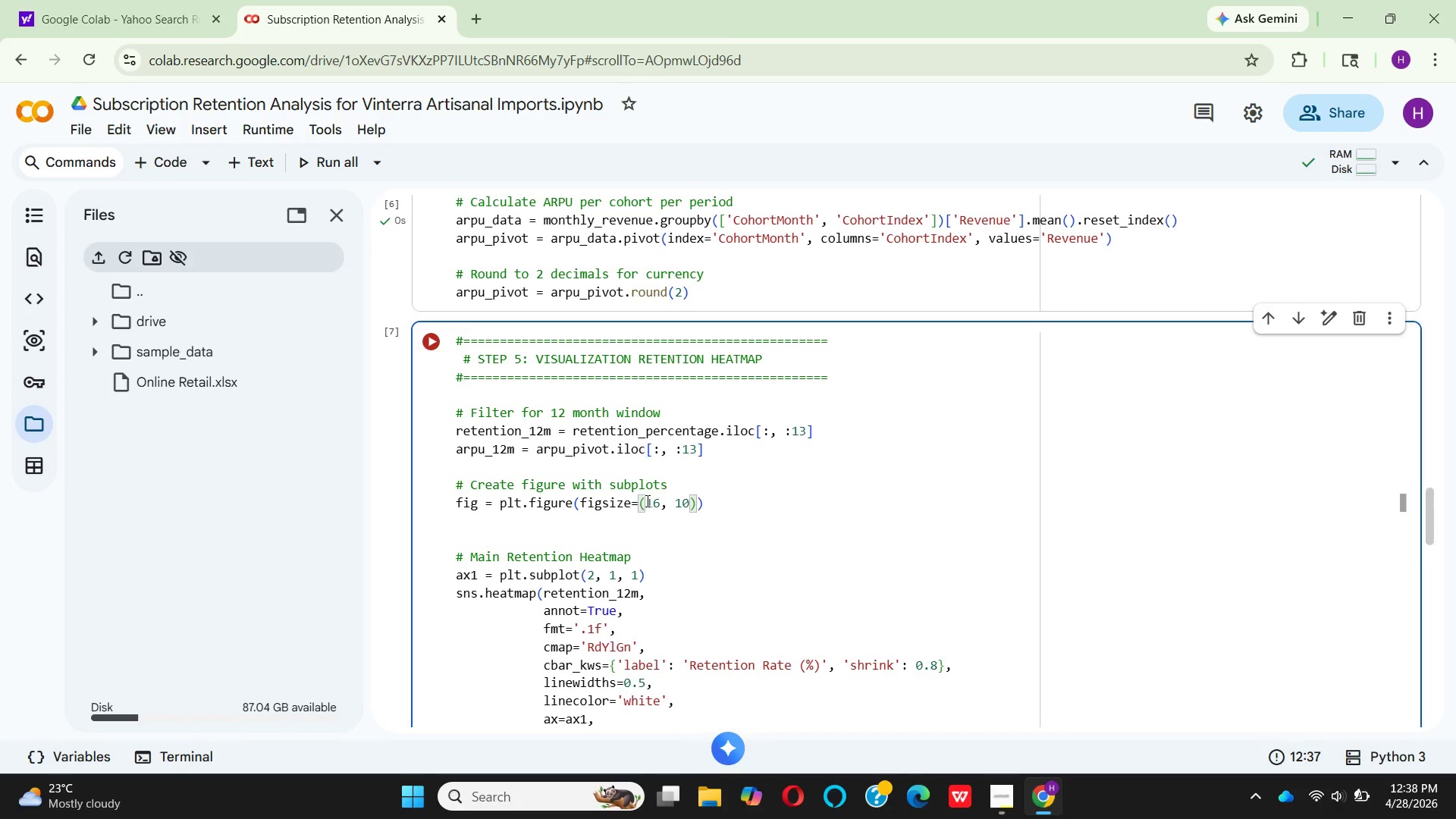 
key(ArrowLeft)
 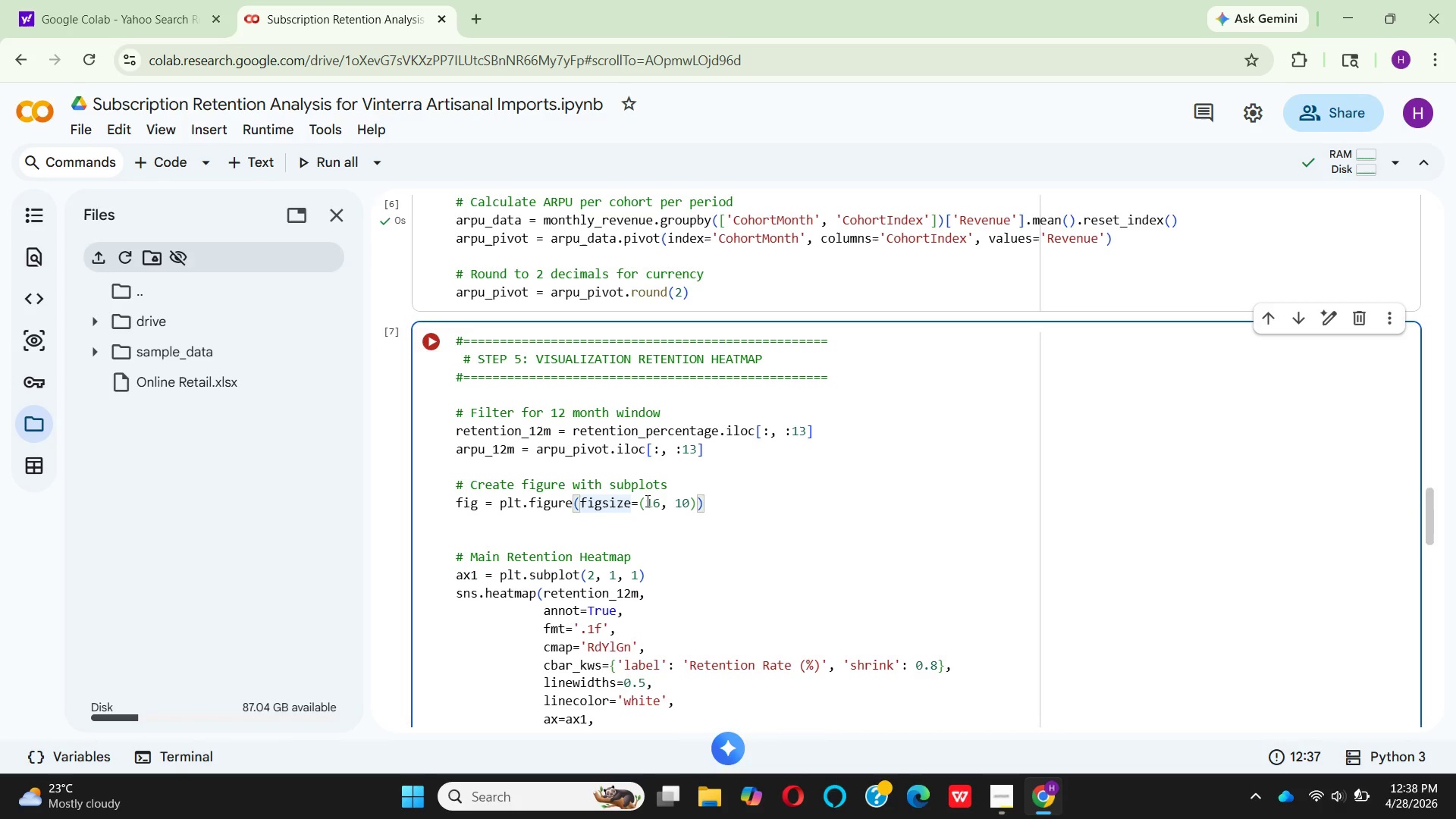 
key(Space)
 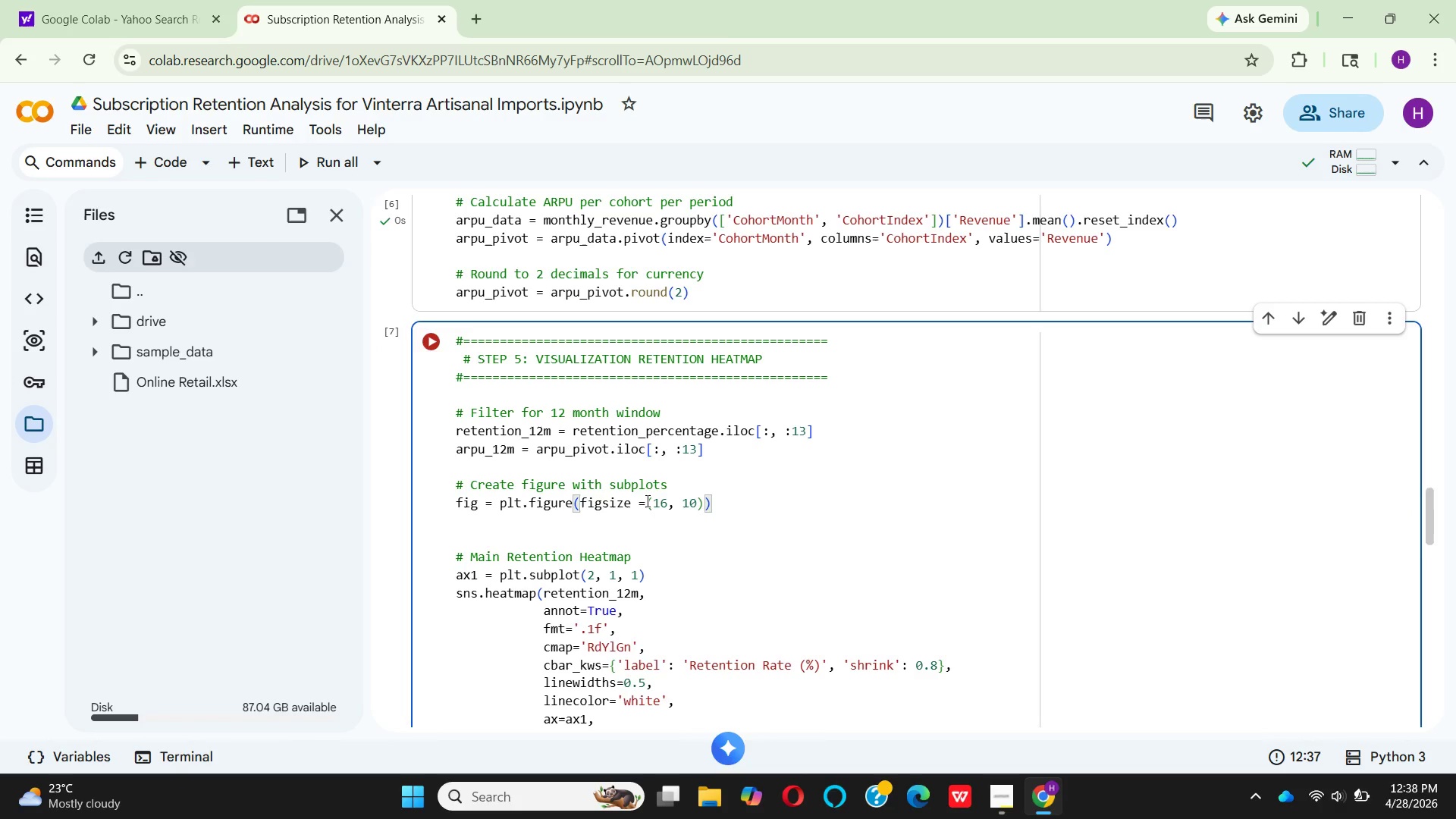 
key(ArrowRight)
 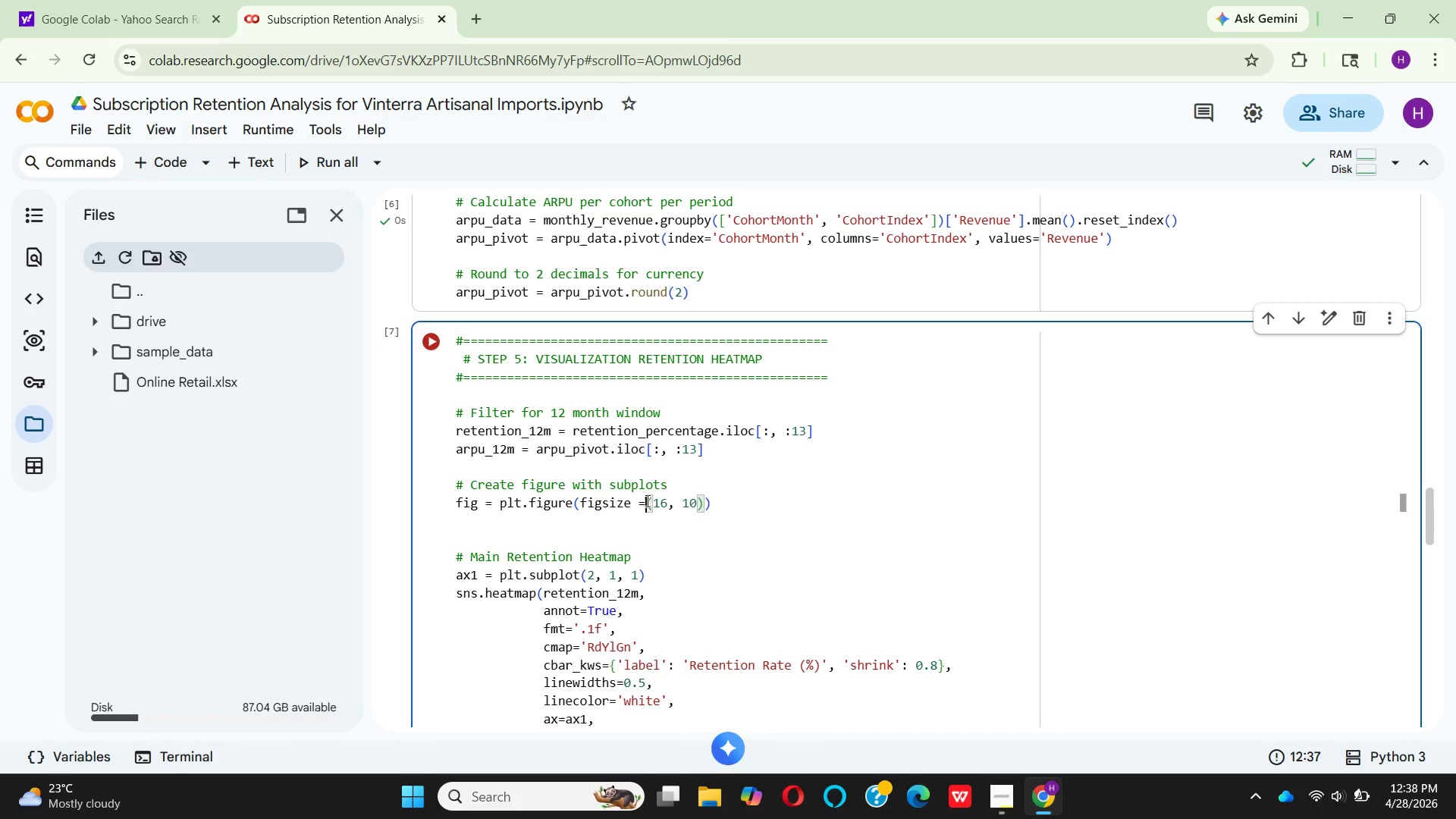 
key(Space)
 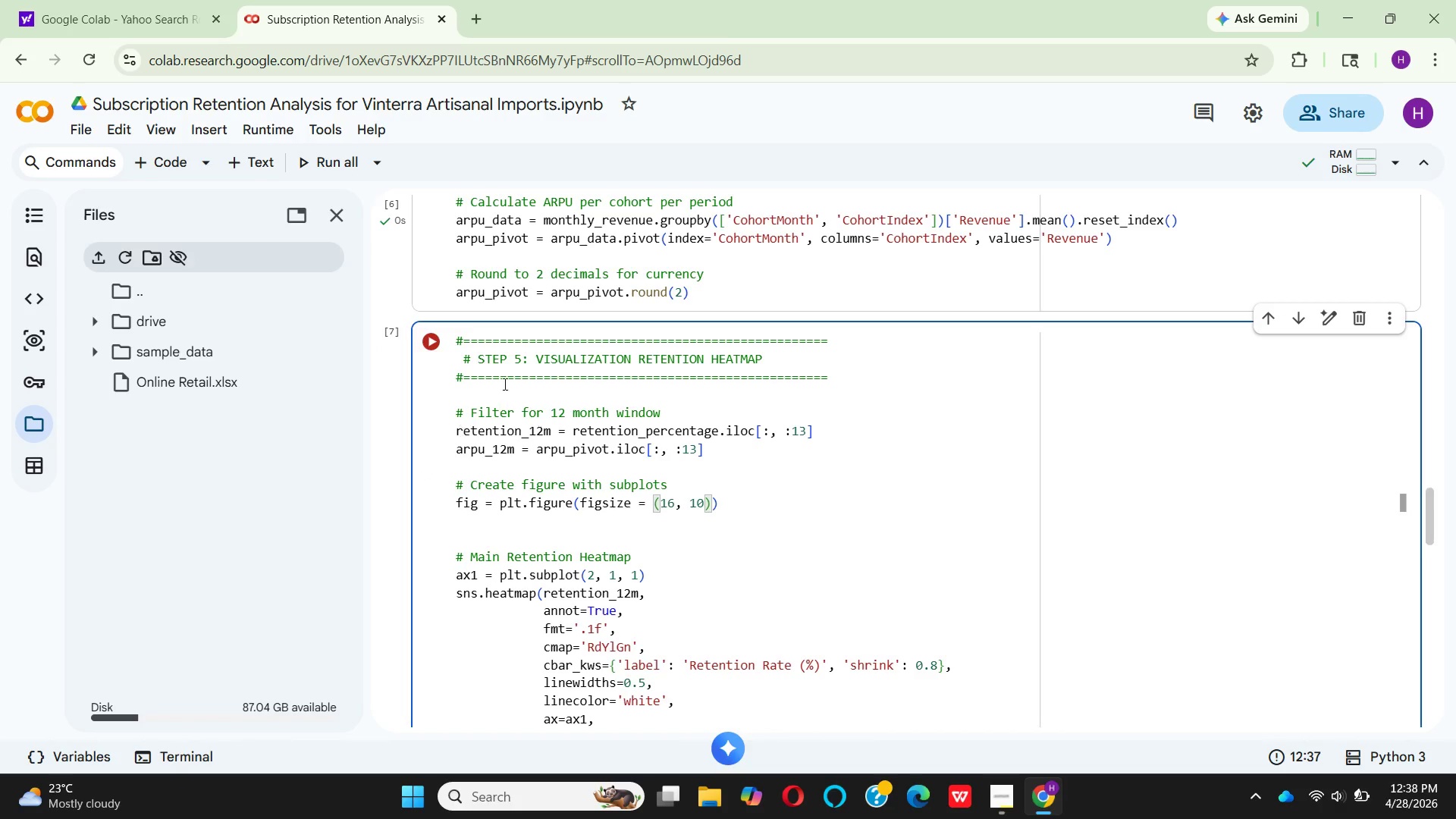 
left_click([441, 344])
 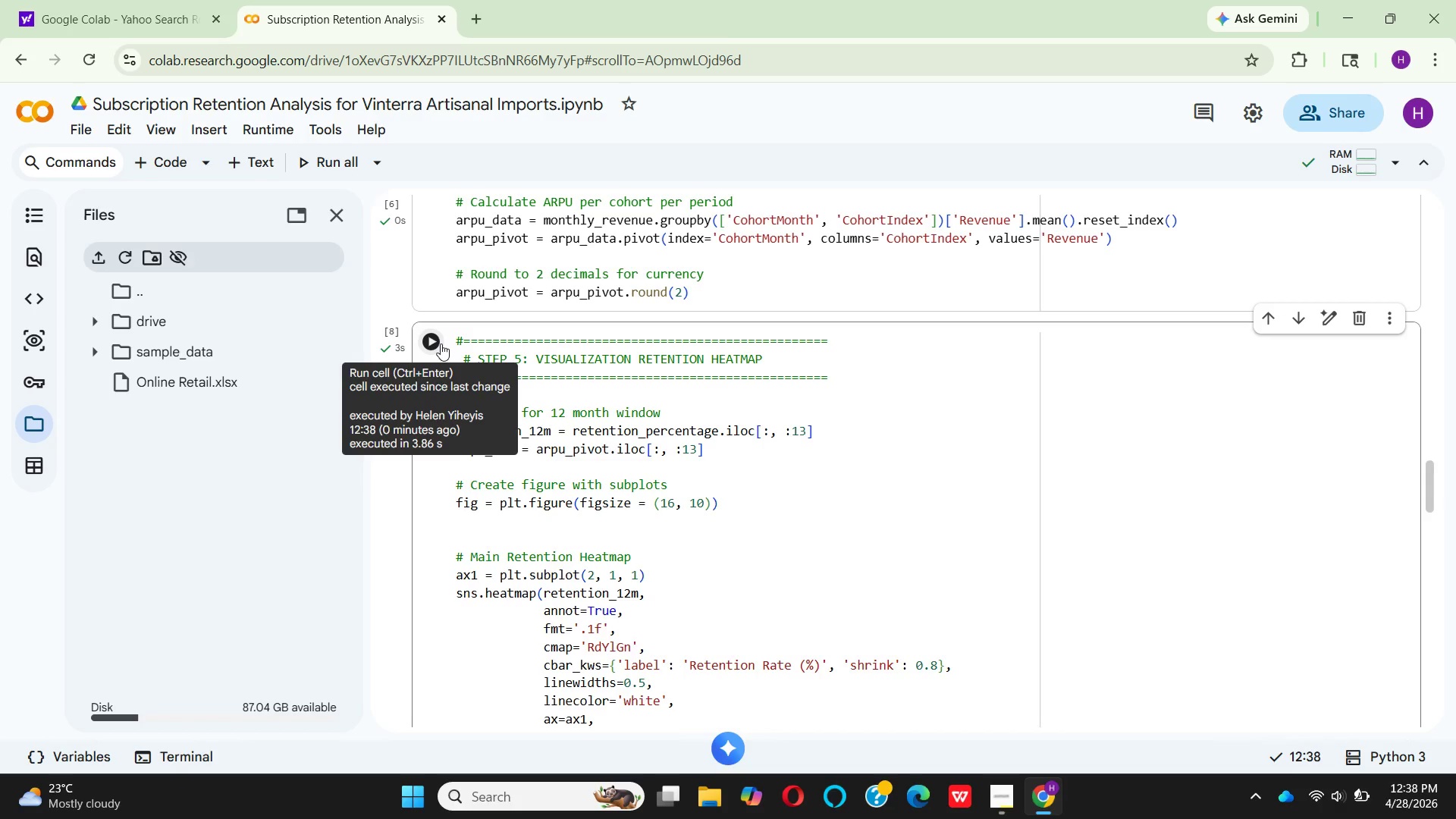 
wait(9.89)
 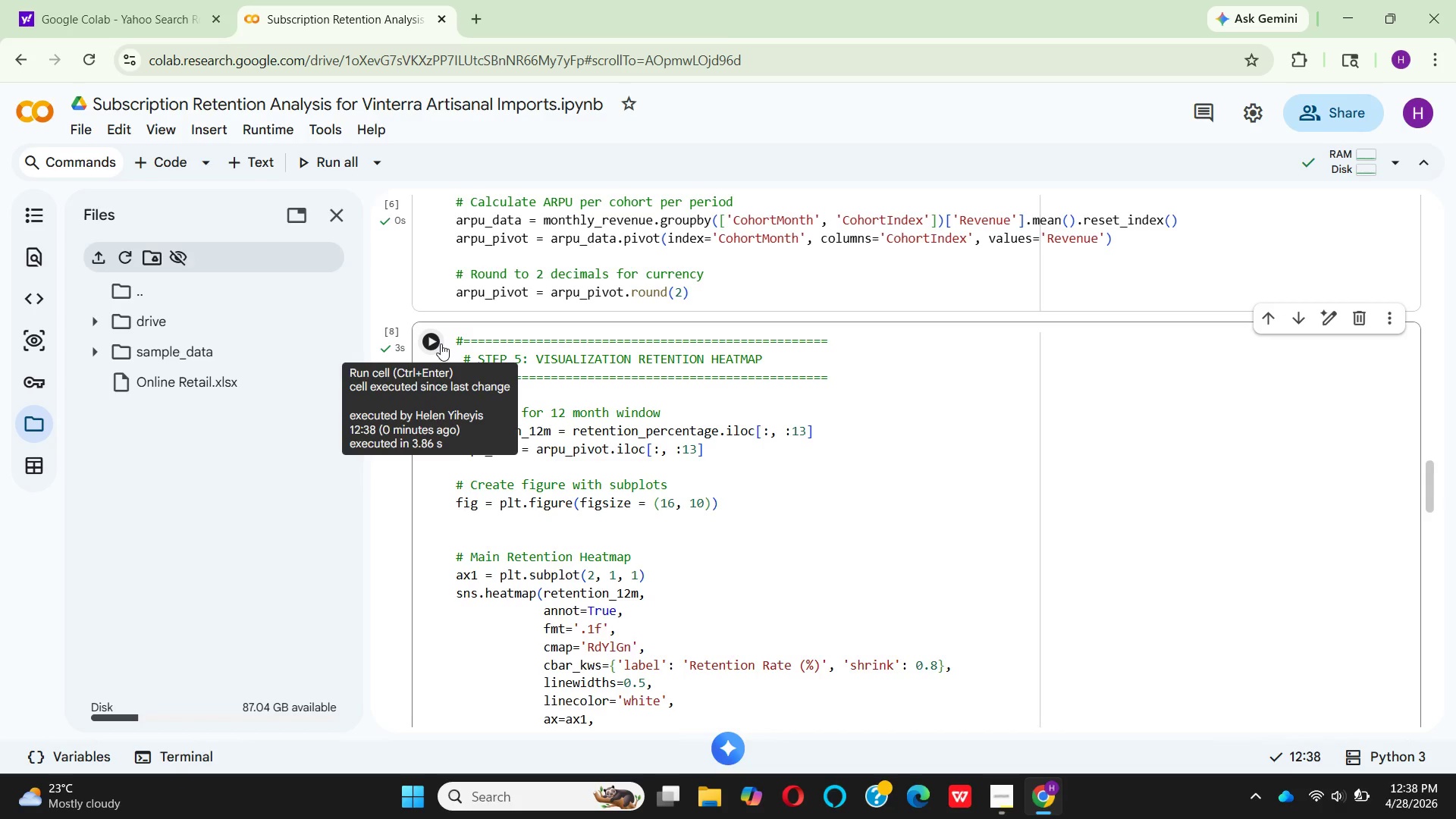 
scroll: coordinate [739, 445], scroll_direction: down, amount: 13.0
 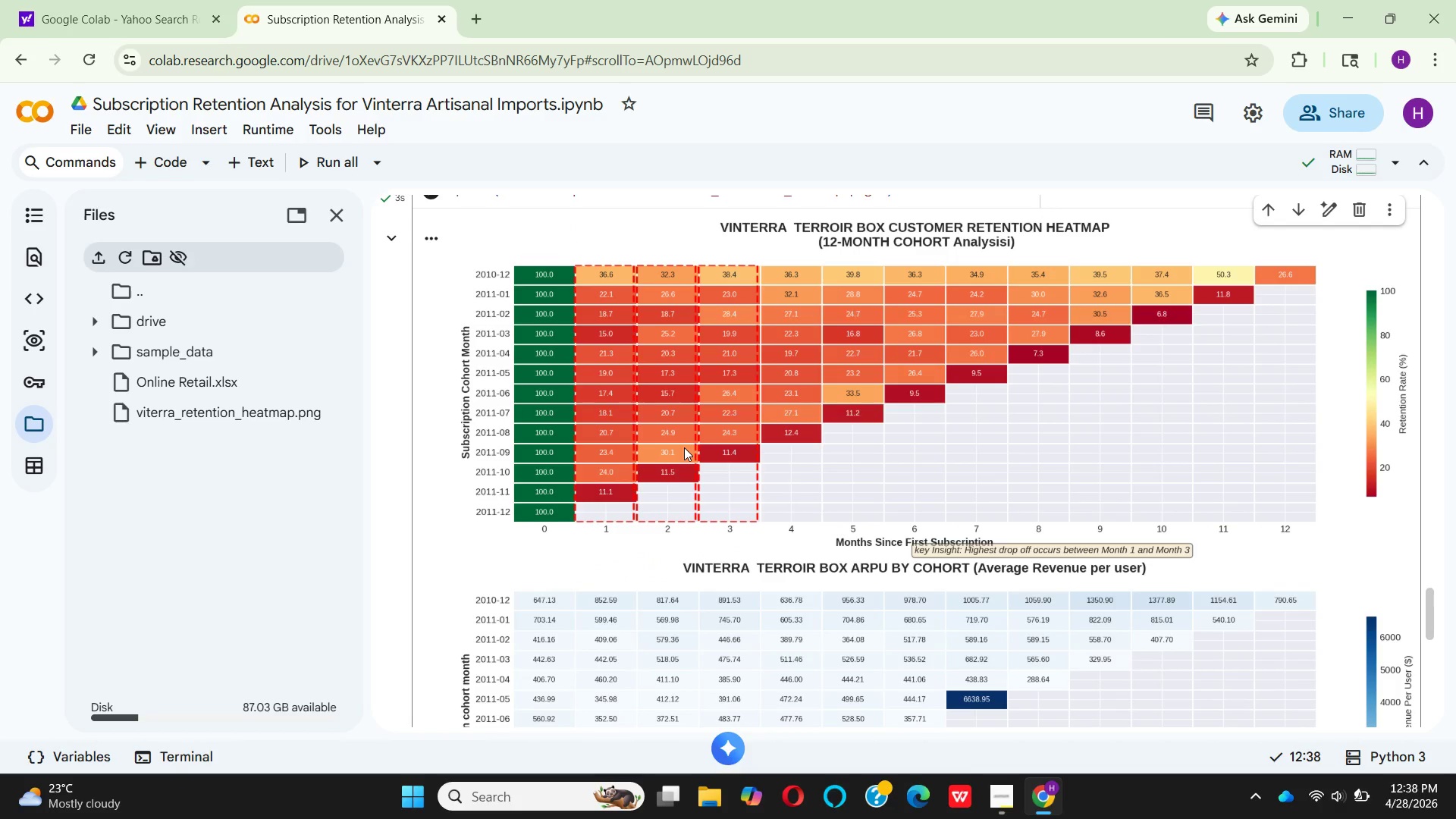 
wait(8.15)
 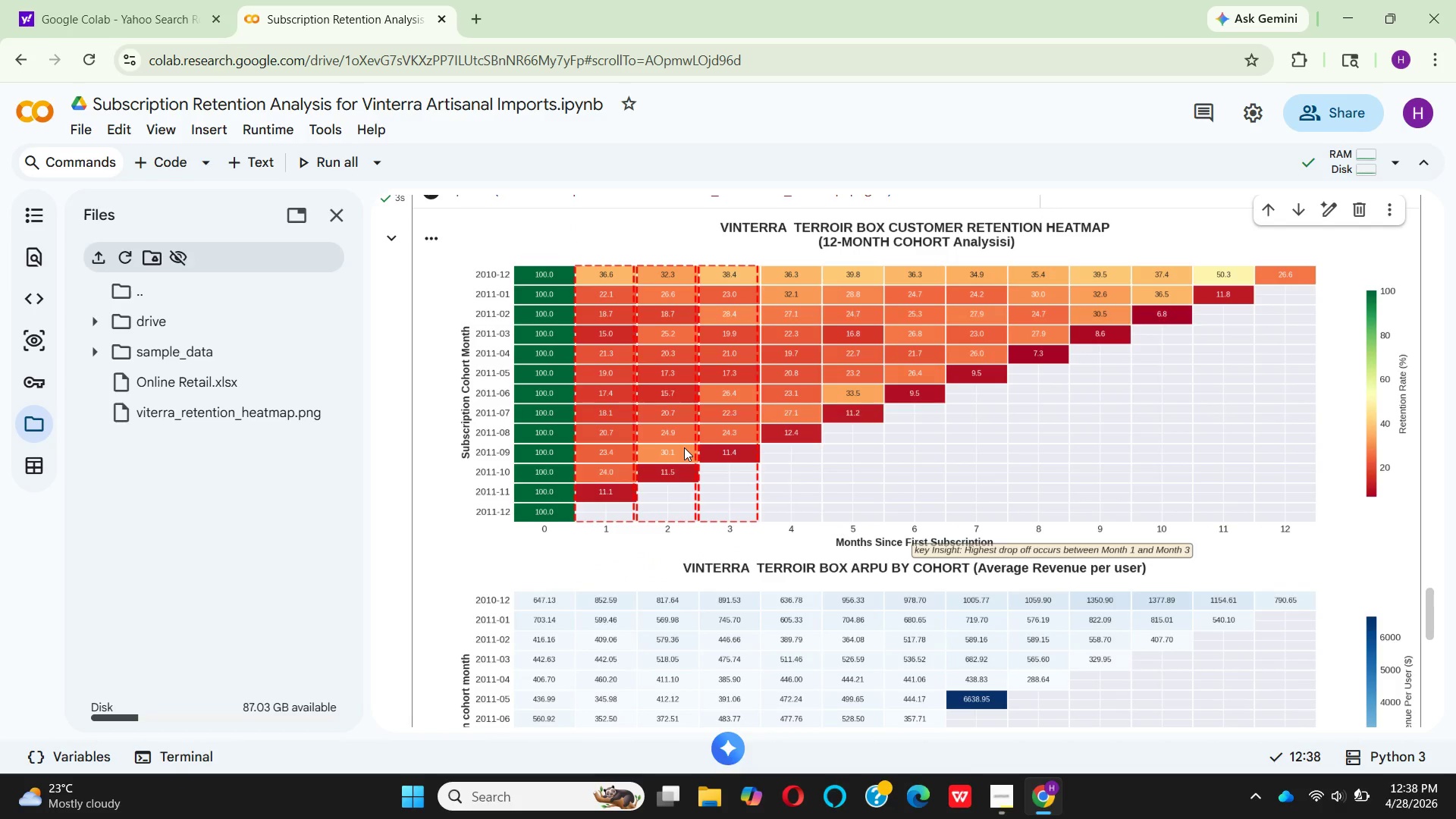 
scroll: coordinate [684, 447], scroll_direction: up, amount: 2.0
 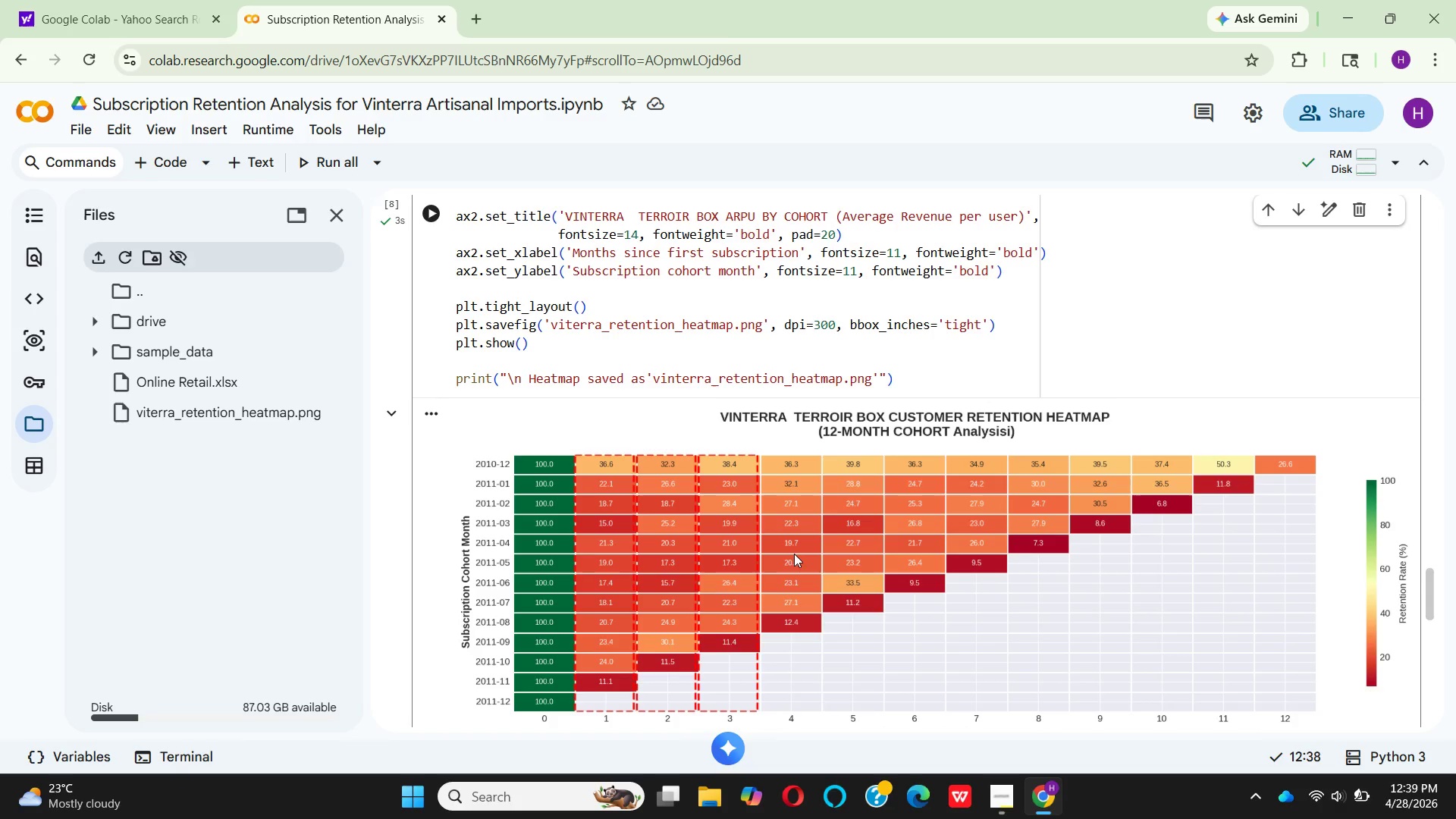 
wait(58.16)
 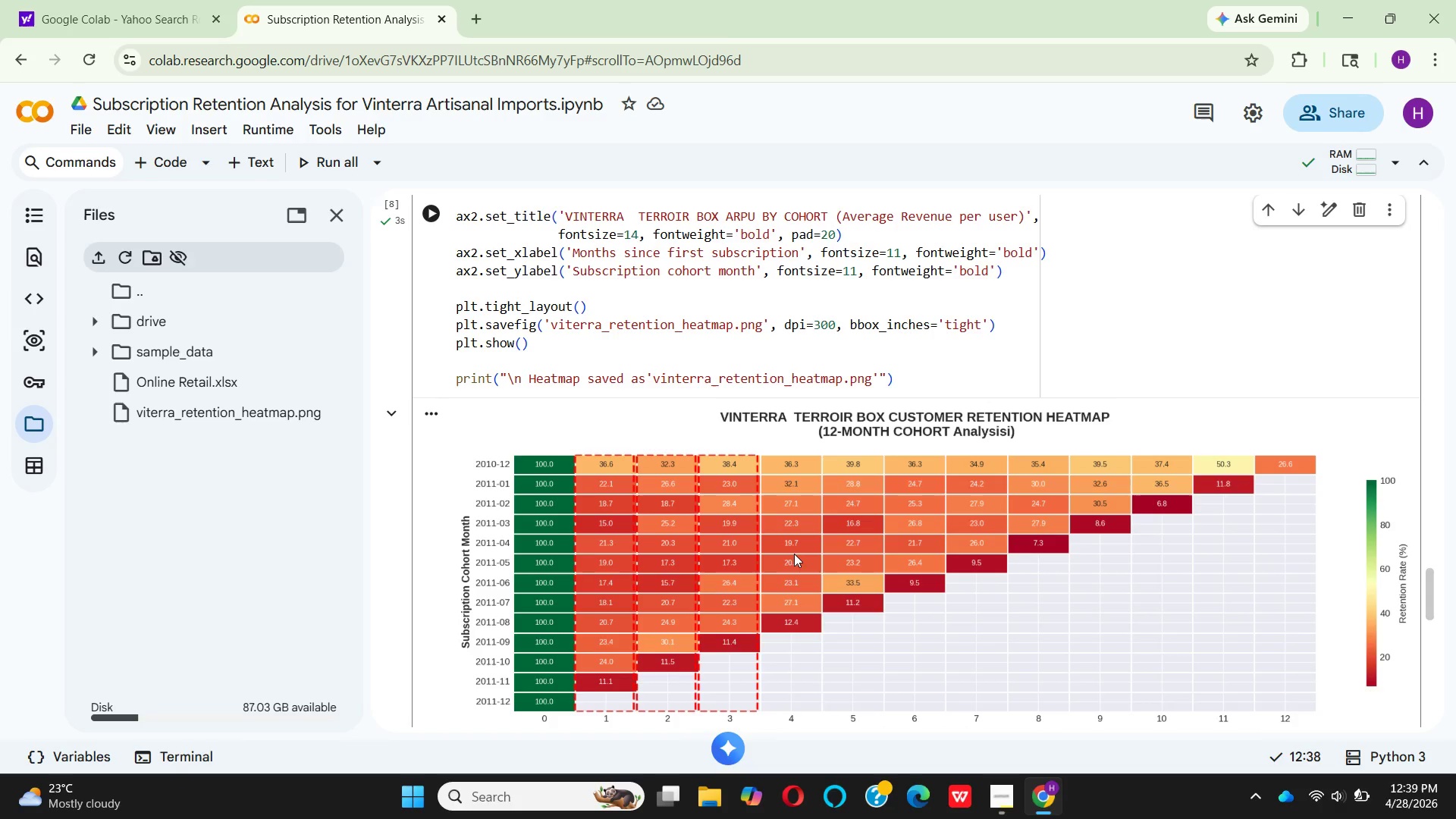 
scroll: coordinate [733, 630], scroll_direction: down, amount: 1.0
 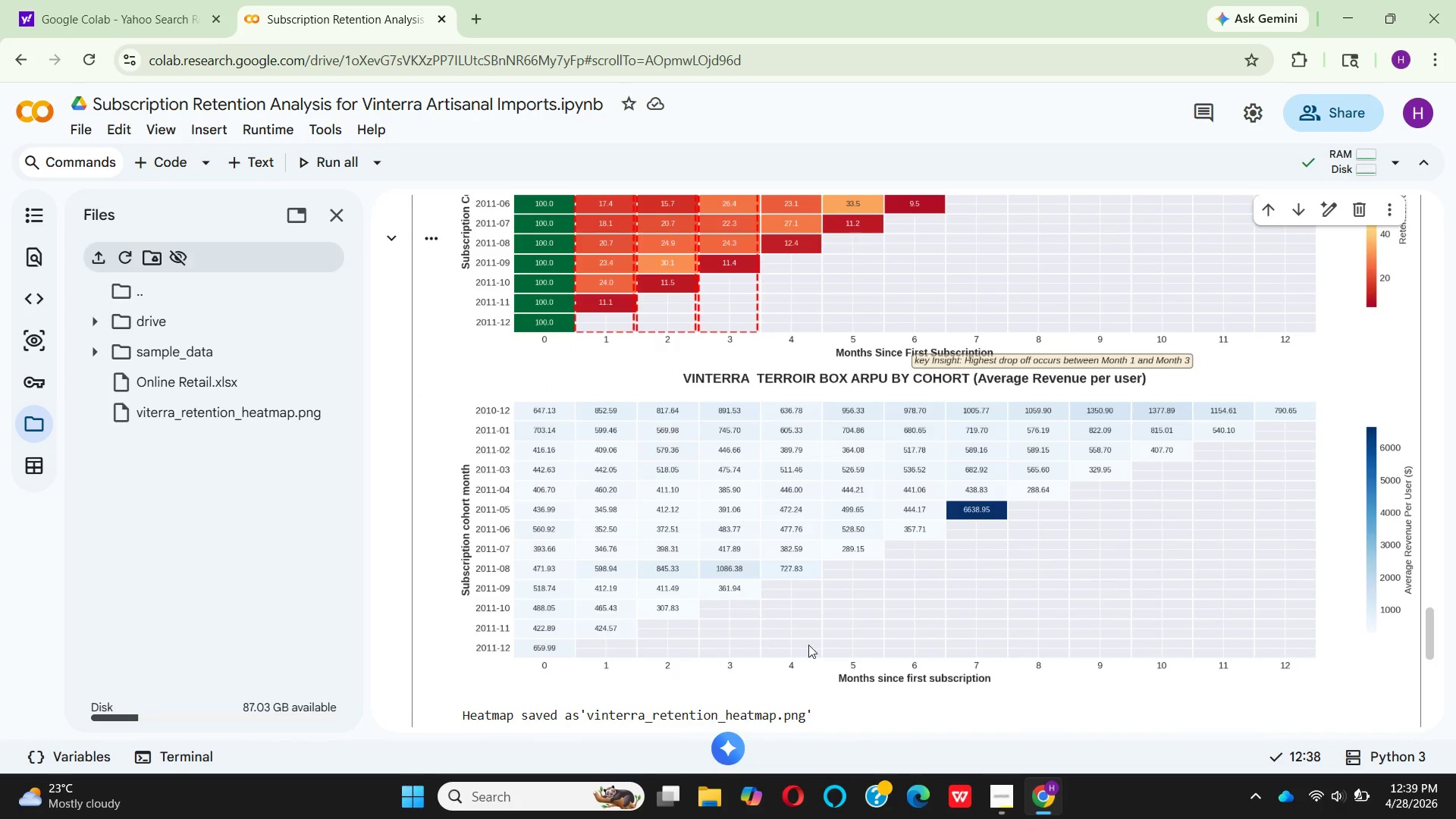 
scroll: coordinate [808, 641], scroll_direction: up, amount: 1.0
 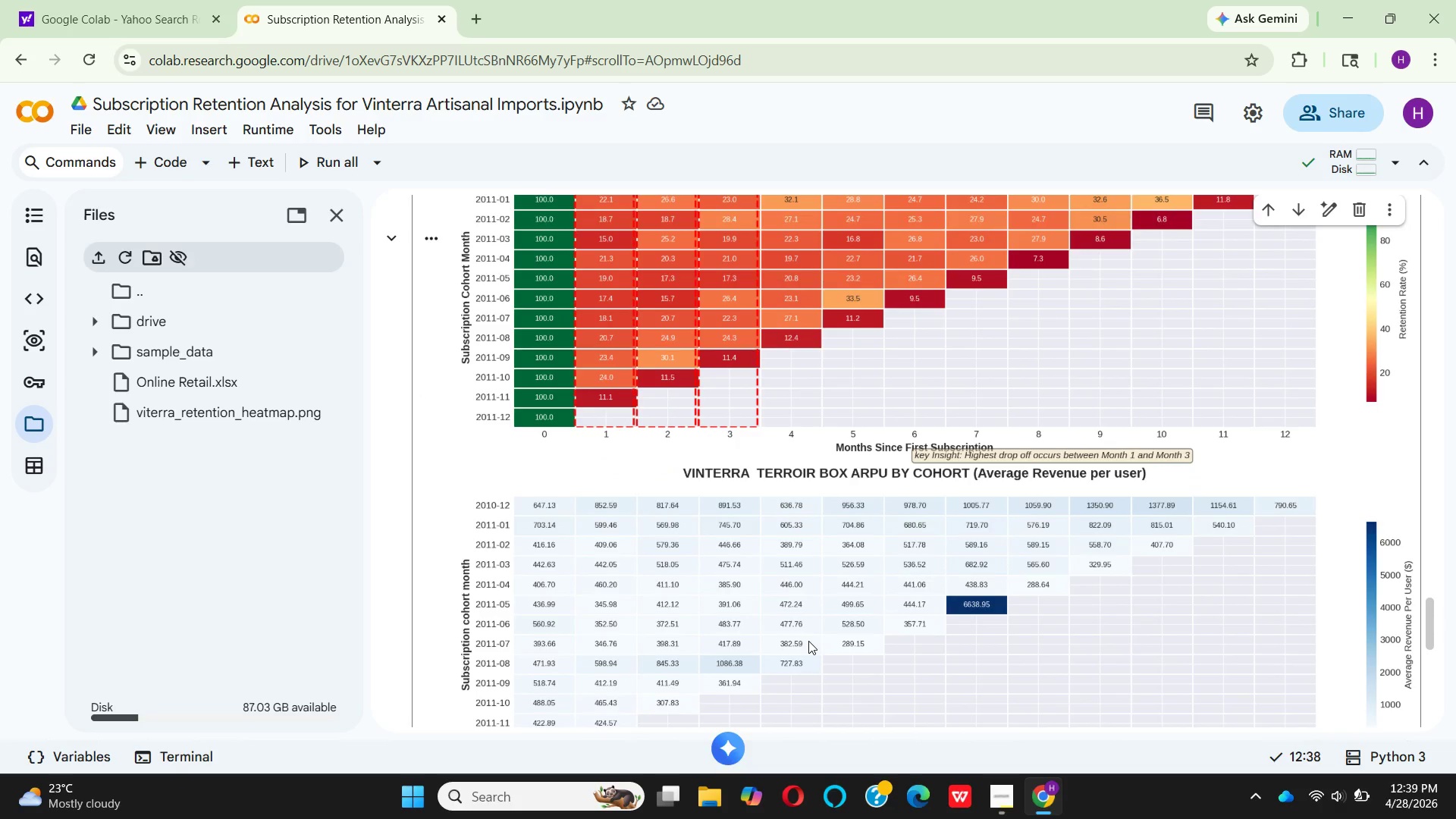 
scroll: coordinate [808, 641], scroll_direction: down, amount: 2.0
 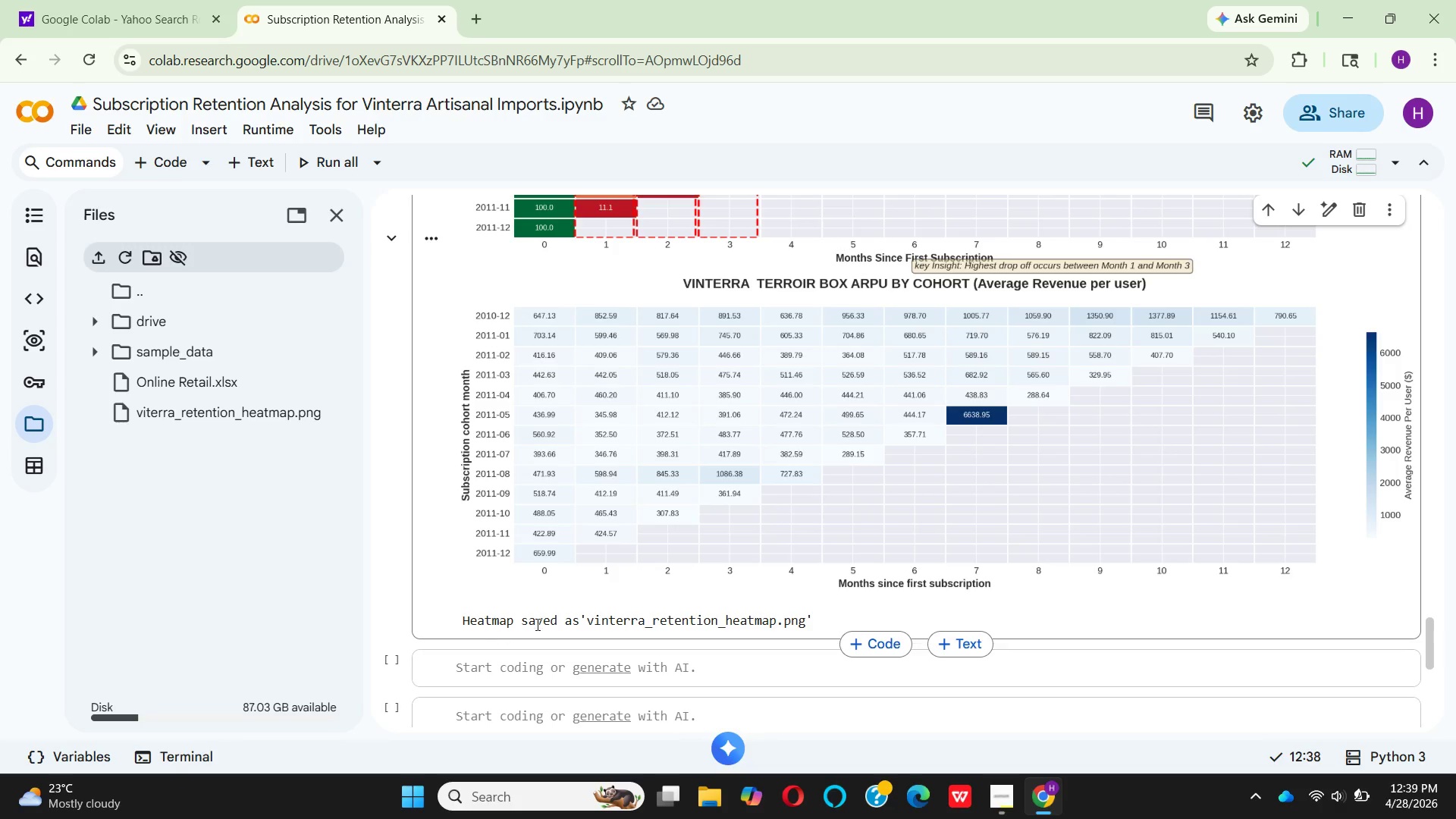 
scroll: coordinate [649, 637], scroll_direction: up, amount: 3.0
 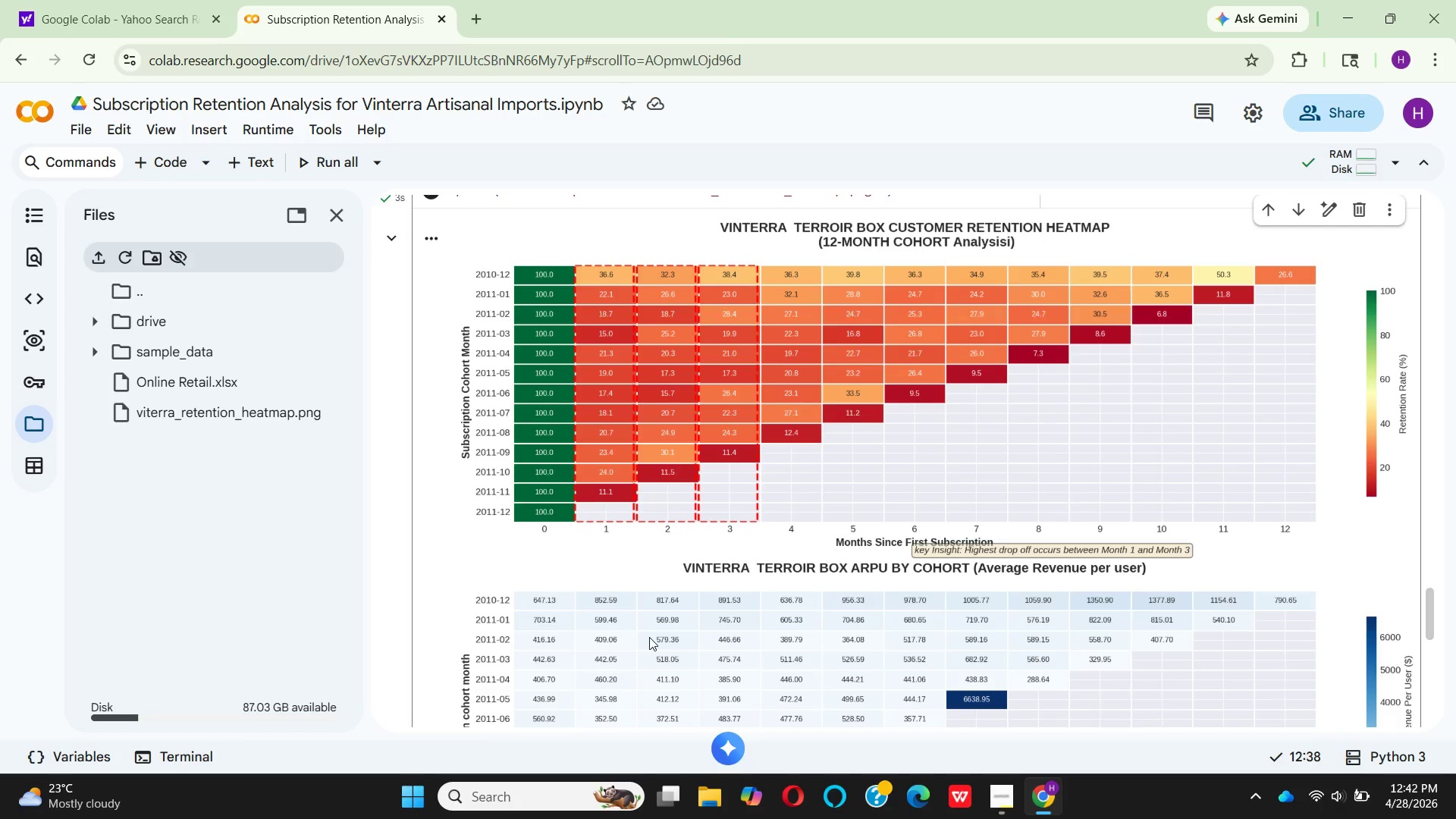 
wait(180.89)
 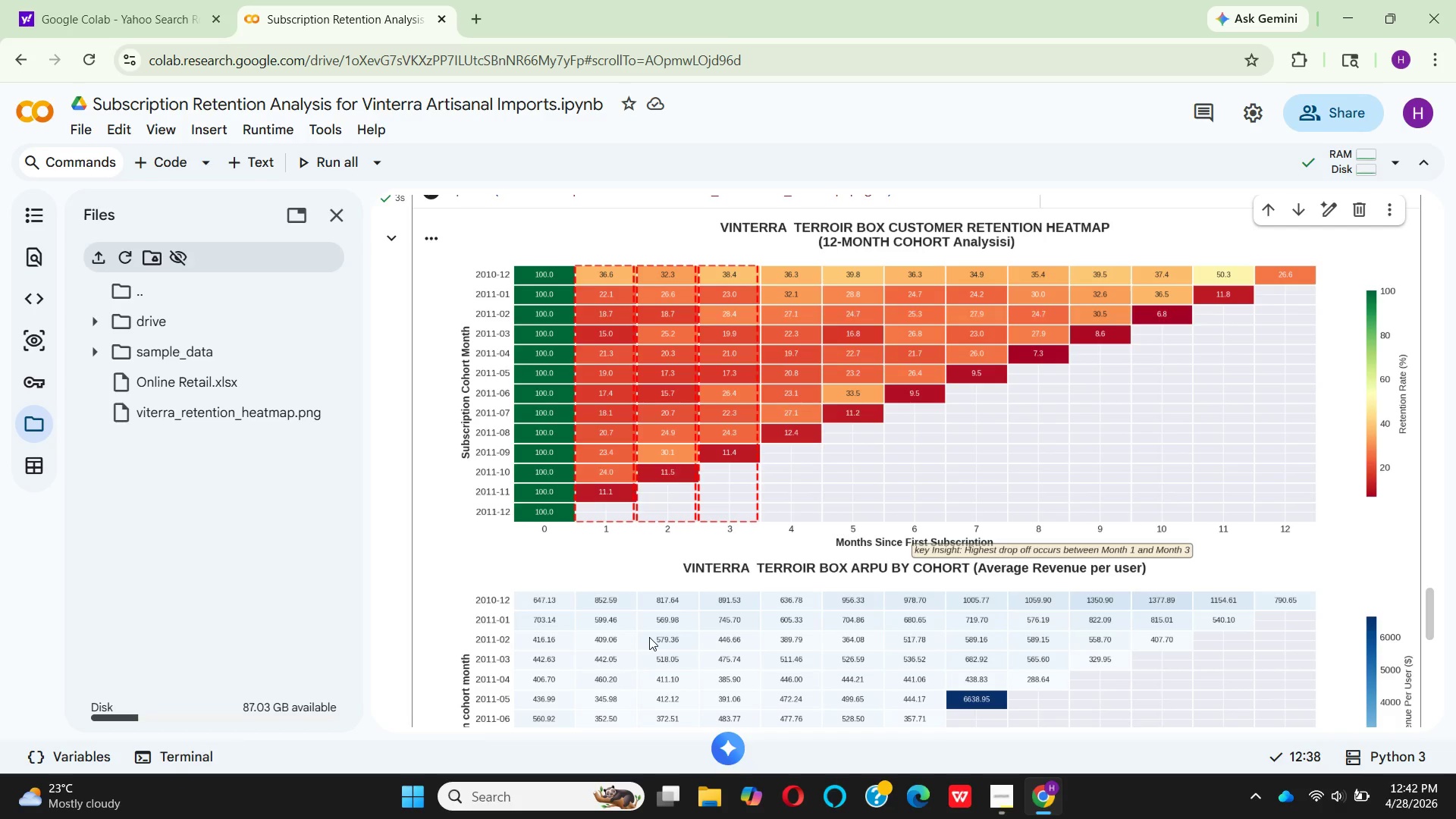 
scroll: coordinate [649, 637], scroll_direction: down, amount: 1.0
 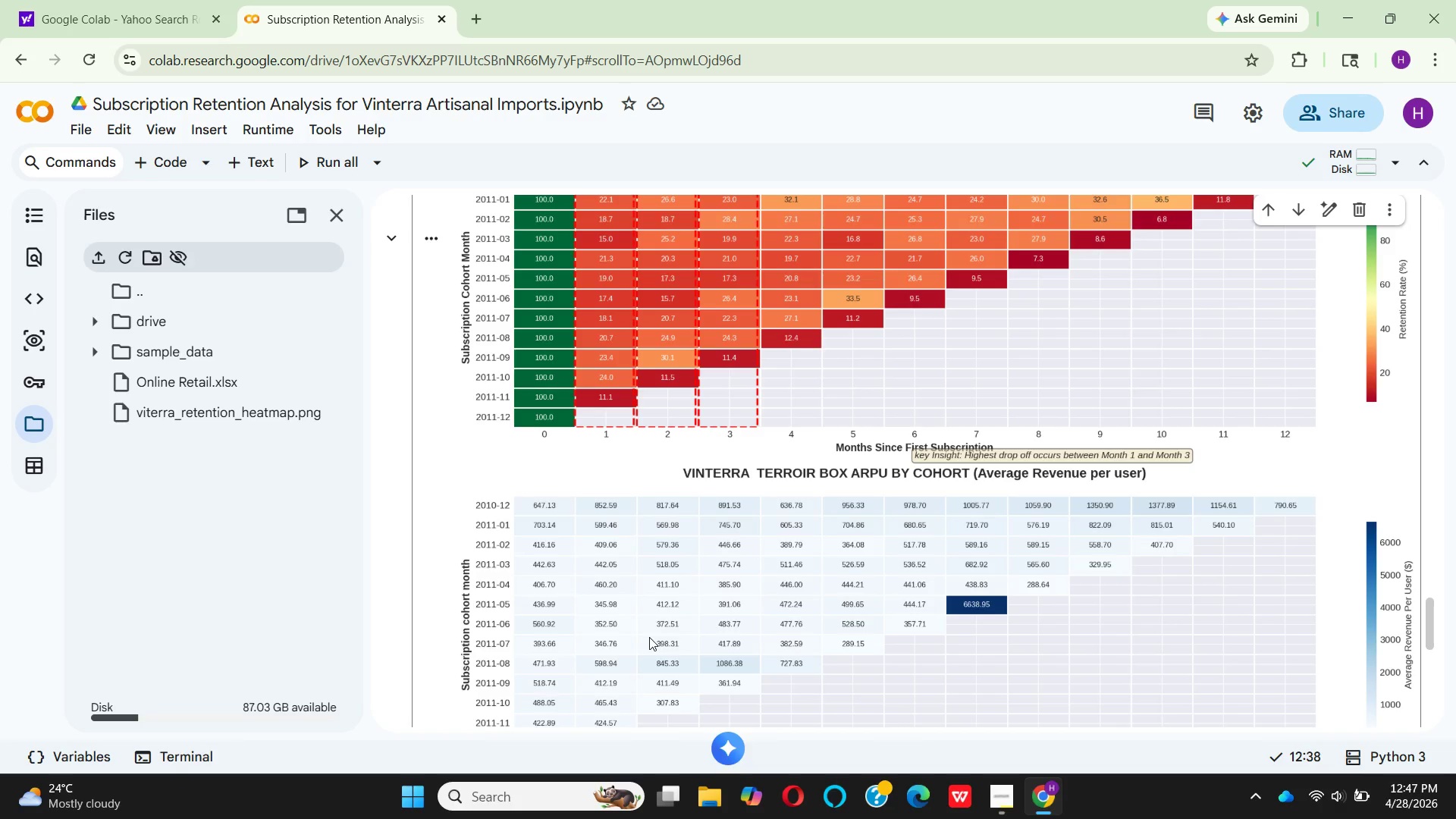 
wait(313.2)
 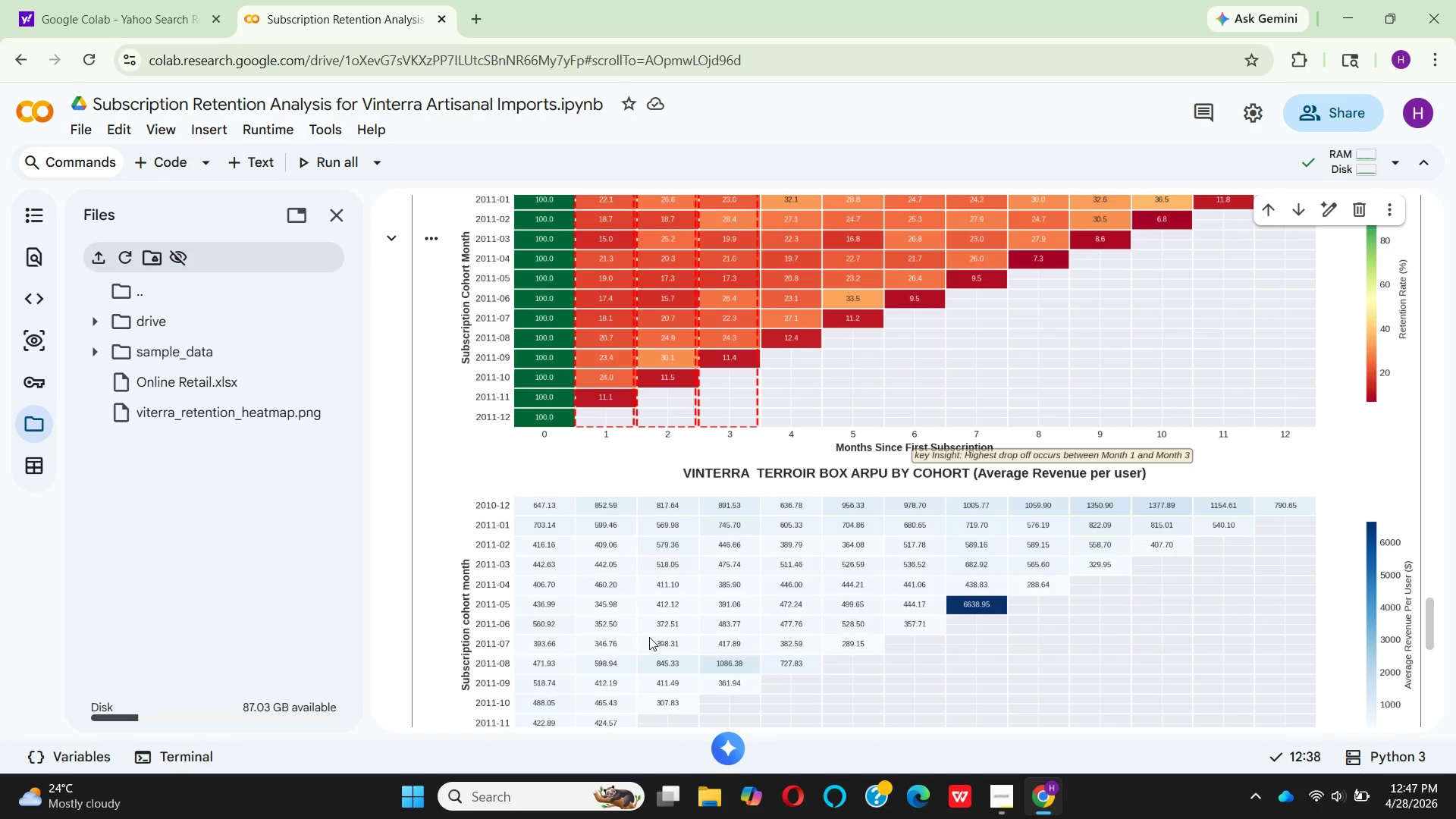 
scroll: coordinate [725, 576], scroll_direction: down, amount: 2.0
 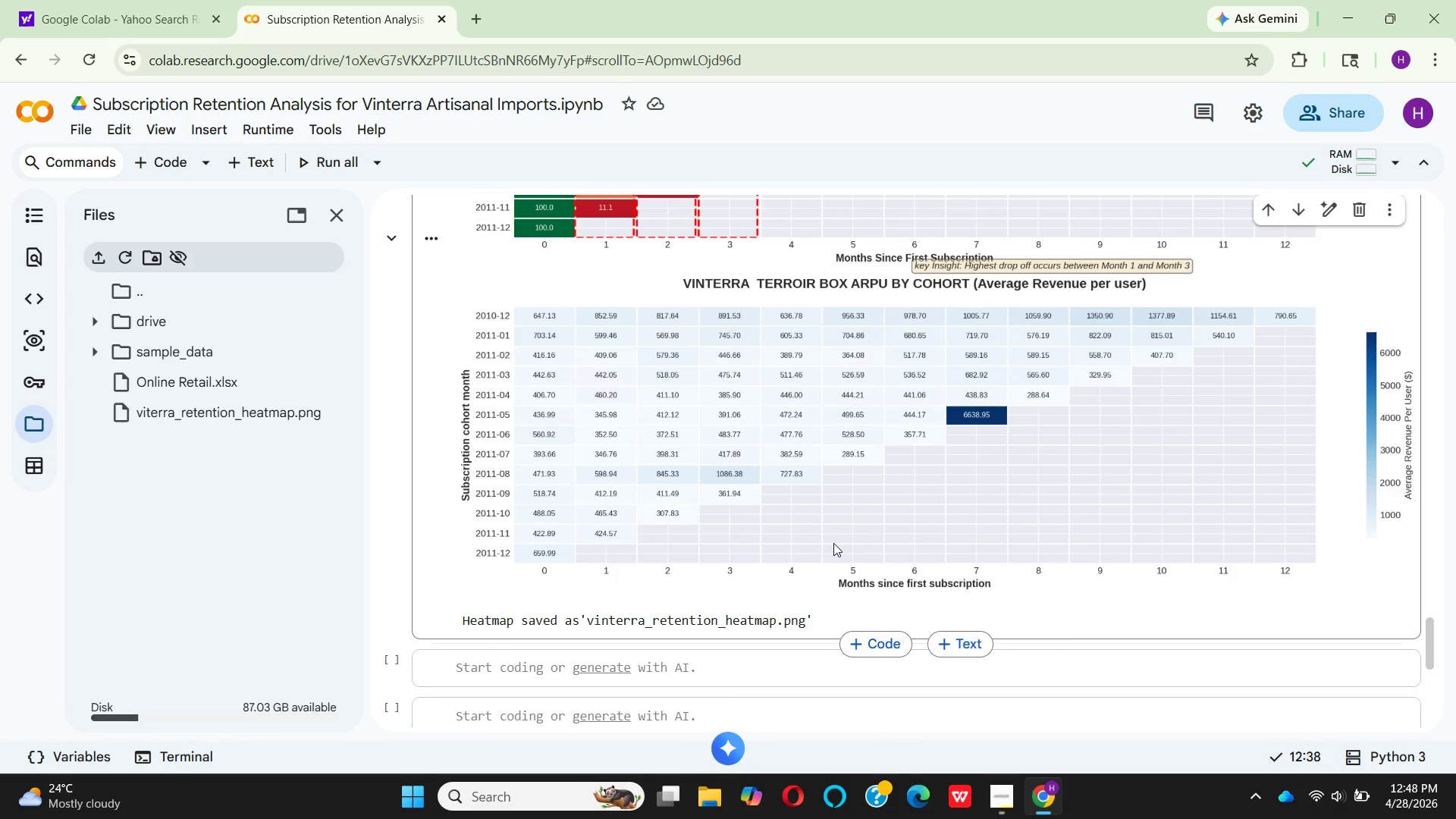 
wait(6.97)
 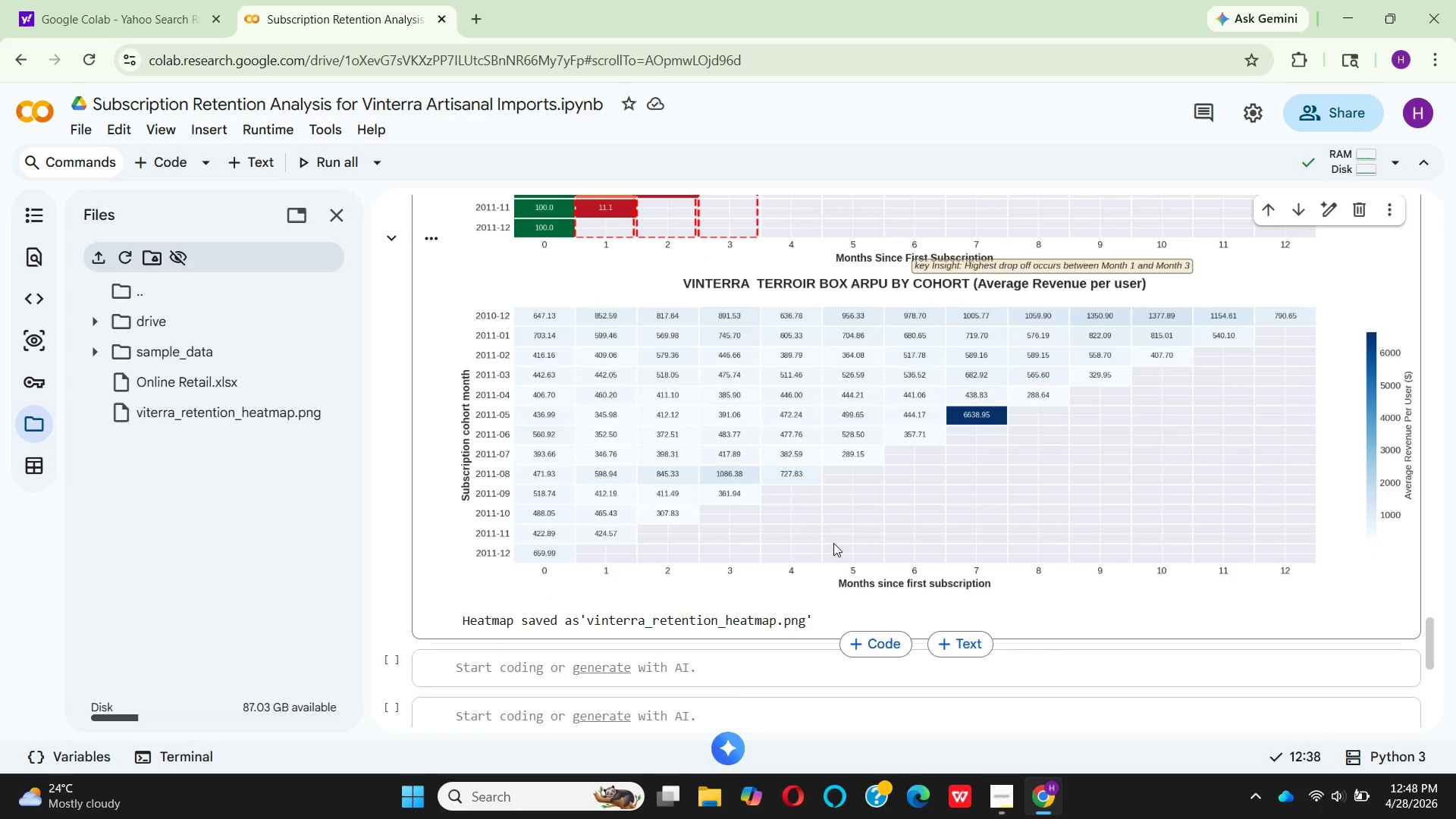 
scroll: coordinate [789, 384], scroll_direction: down, amount: 3.0
 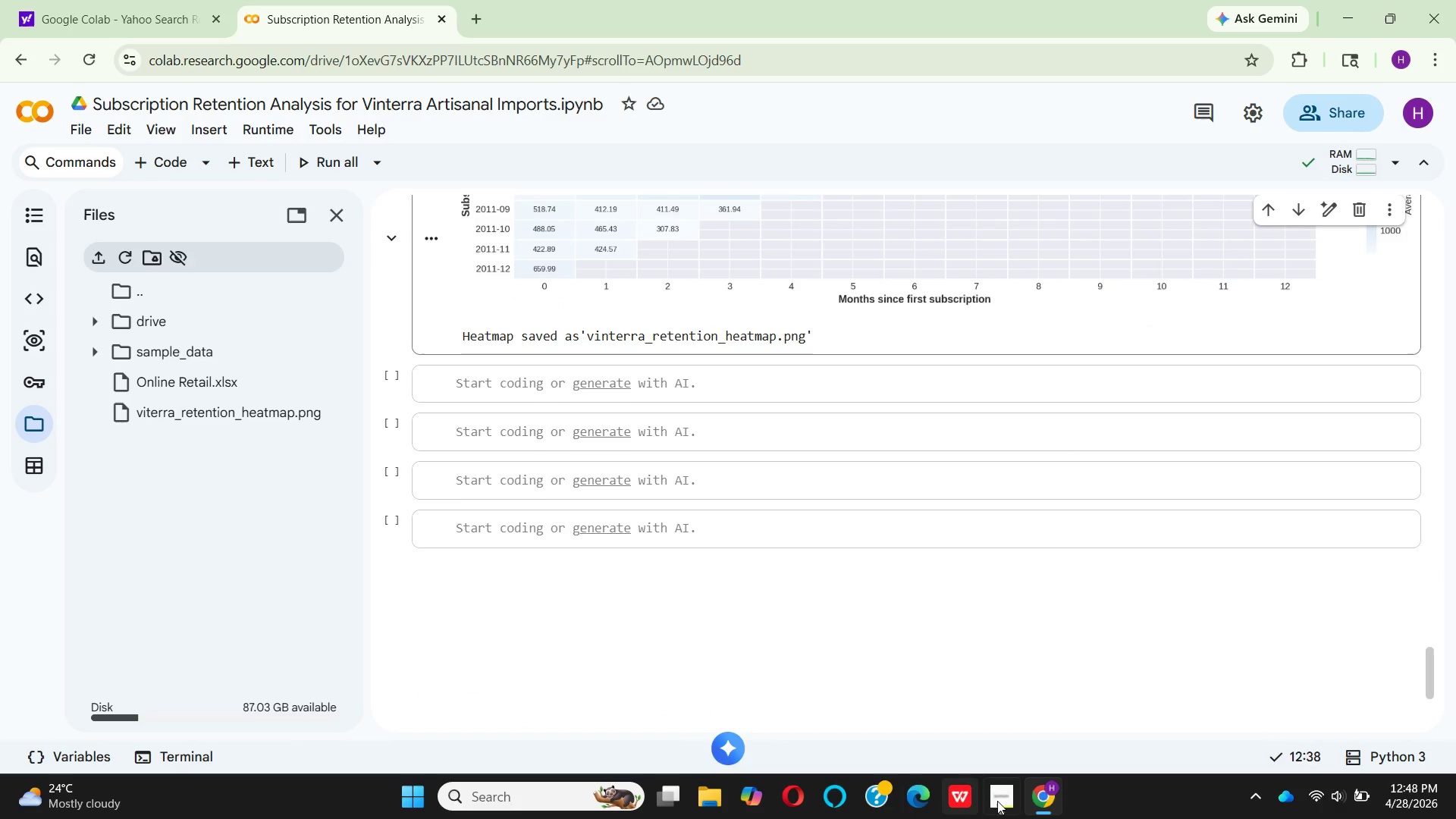 
left_click([1009, 794])